 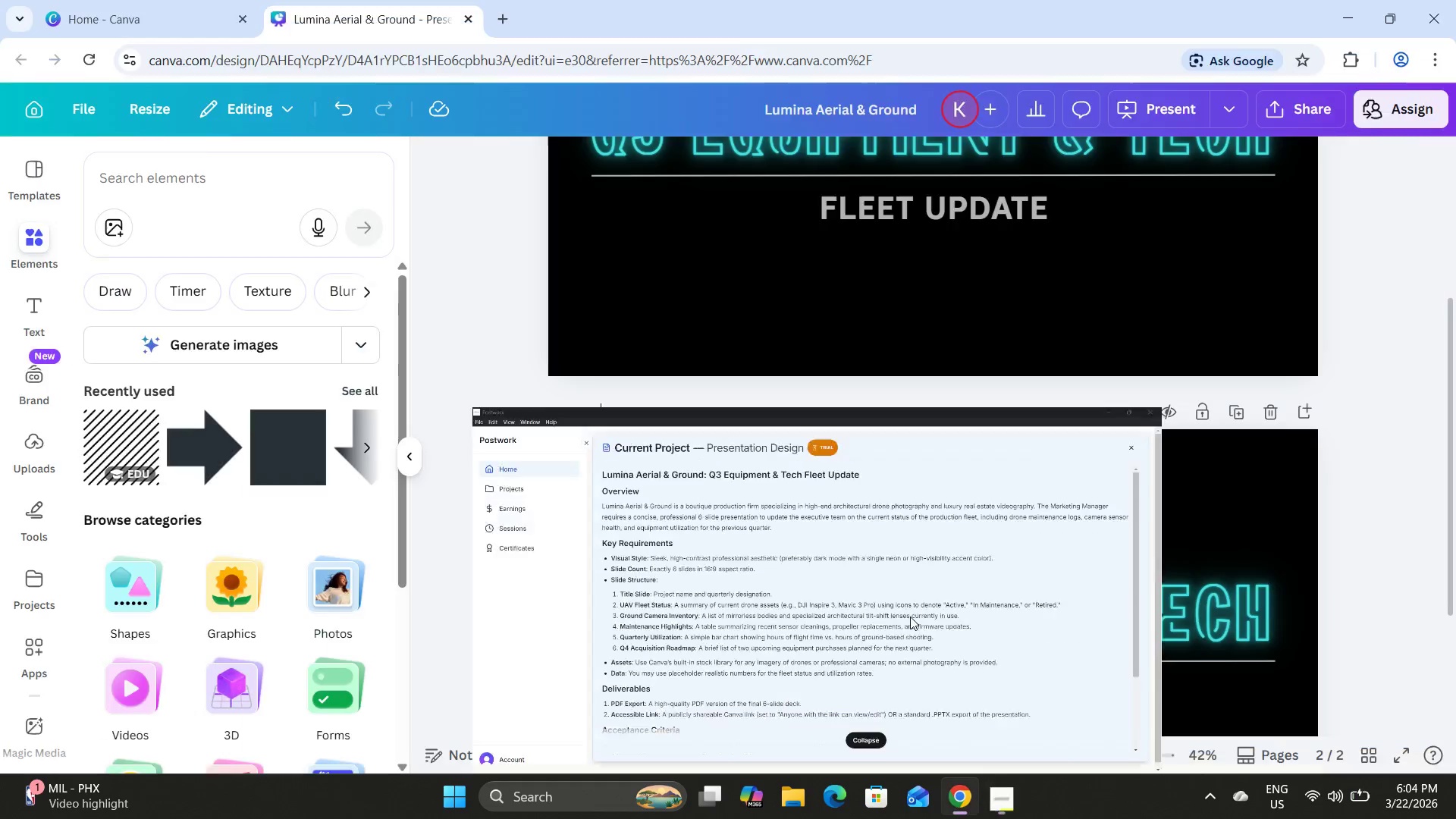 
type(UAV Fel)
key(Backspace)
key(Backspace)
type(leet Status)
 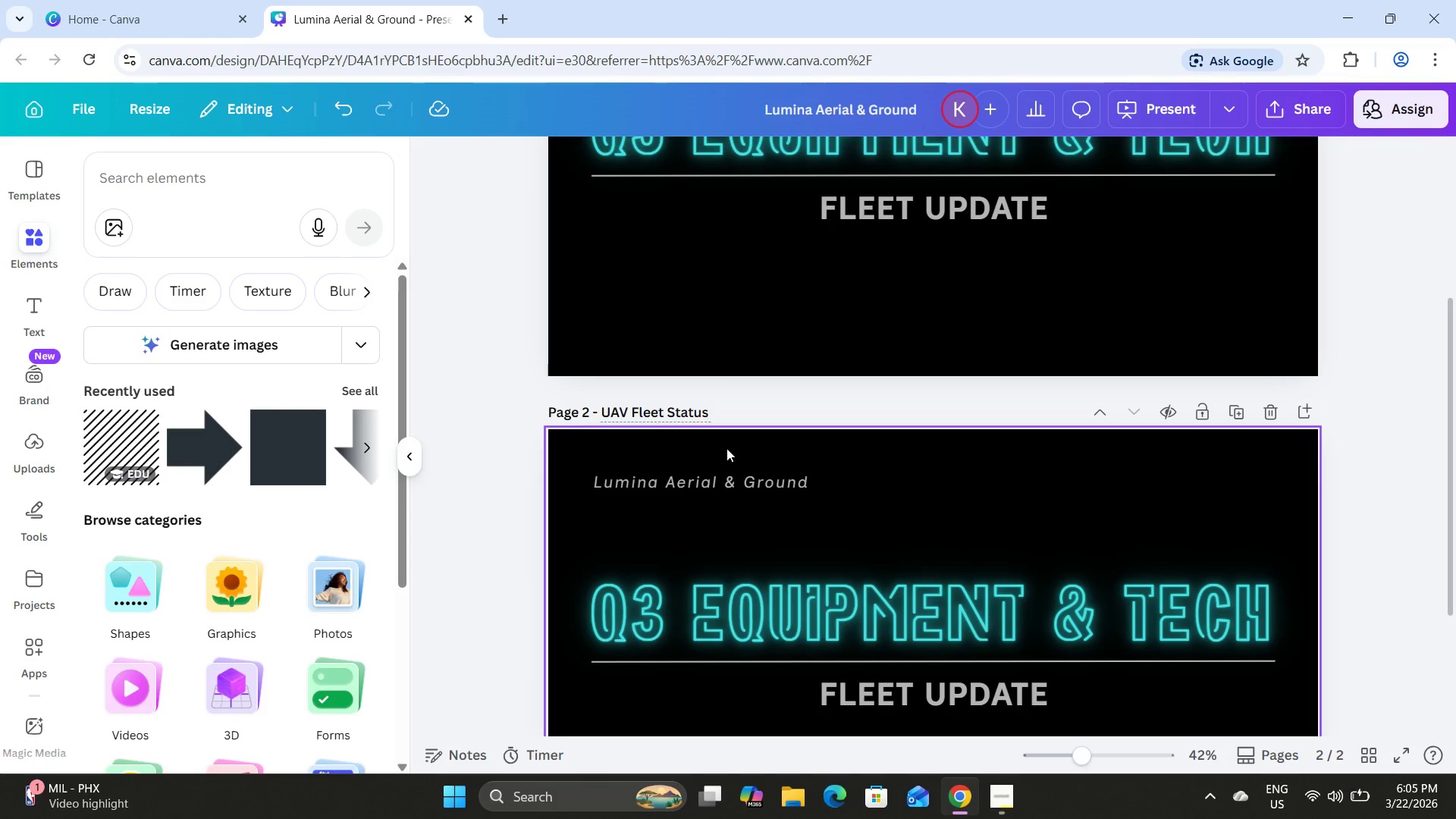 
wait(6.81)
 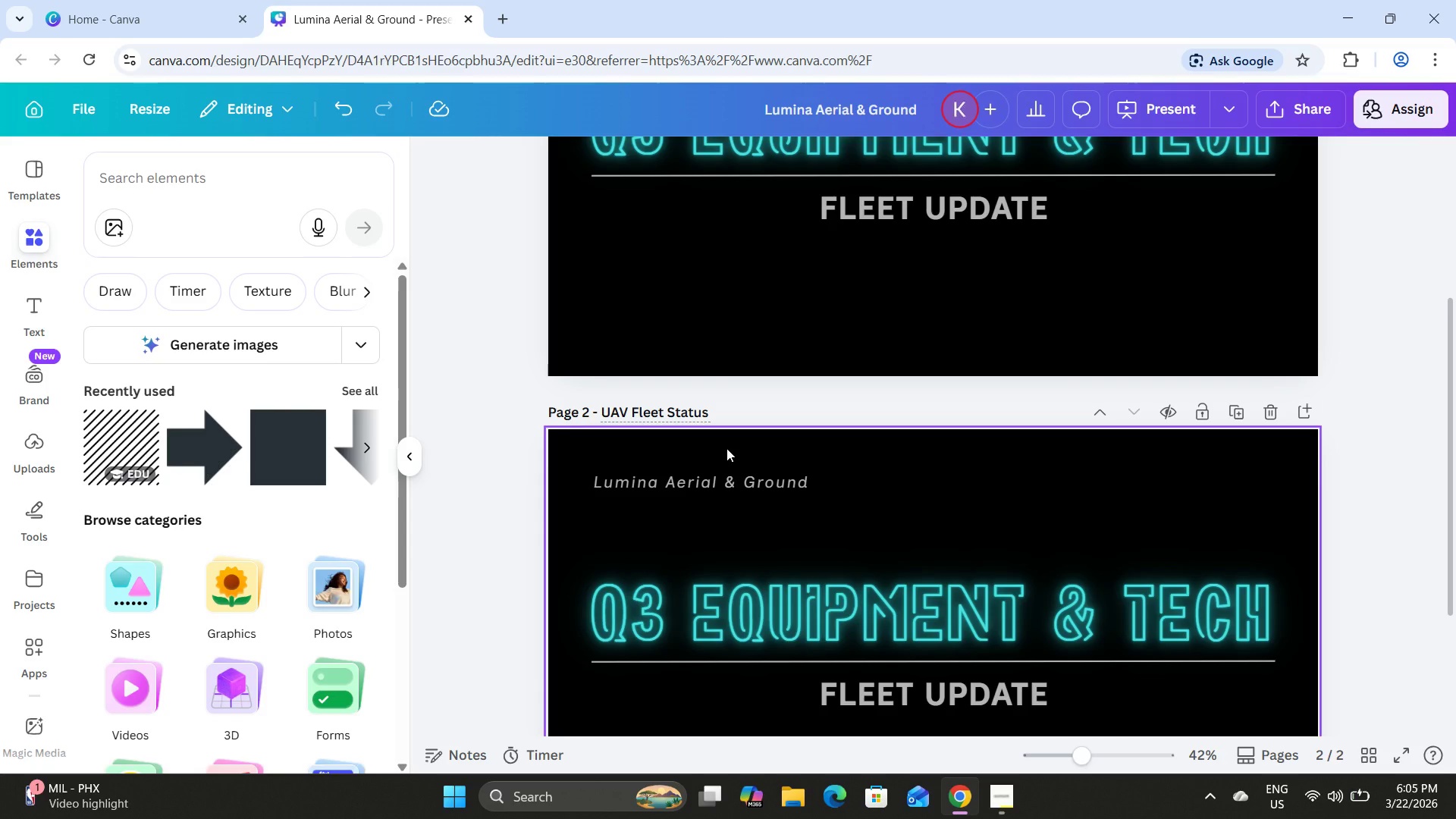 
scroll: coordinate [739, 400], scroll_direction: down, amount: 2.0
 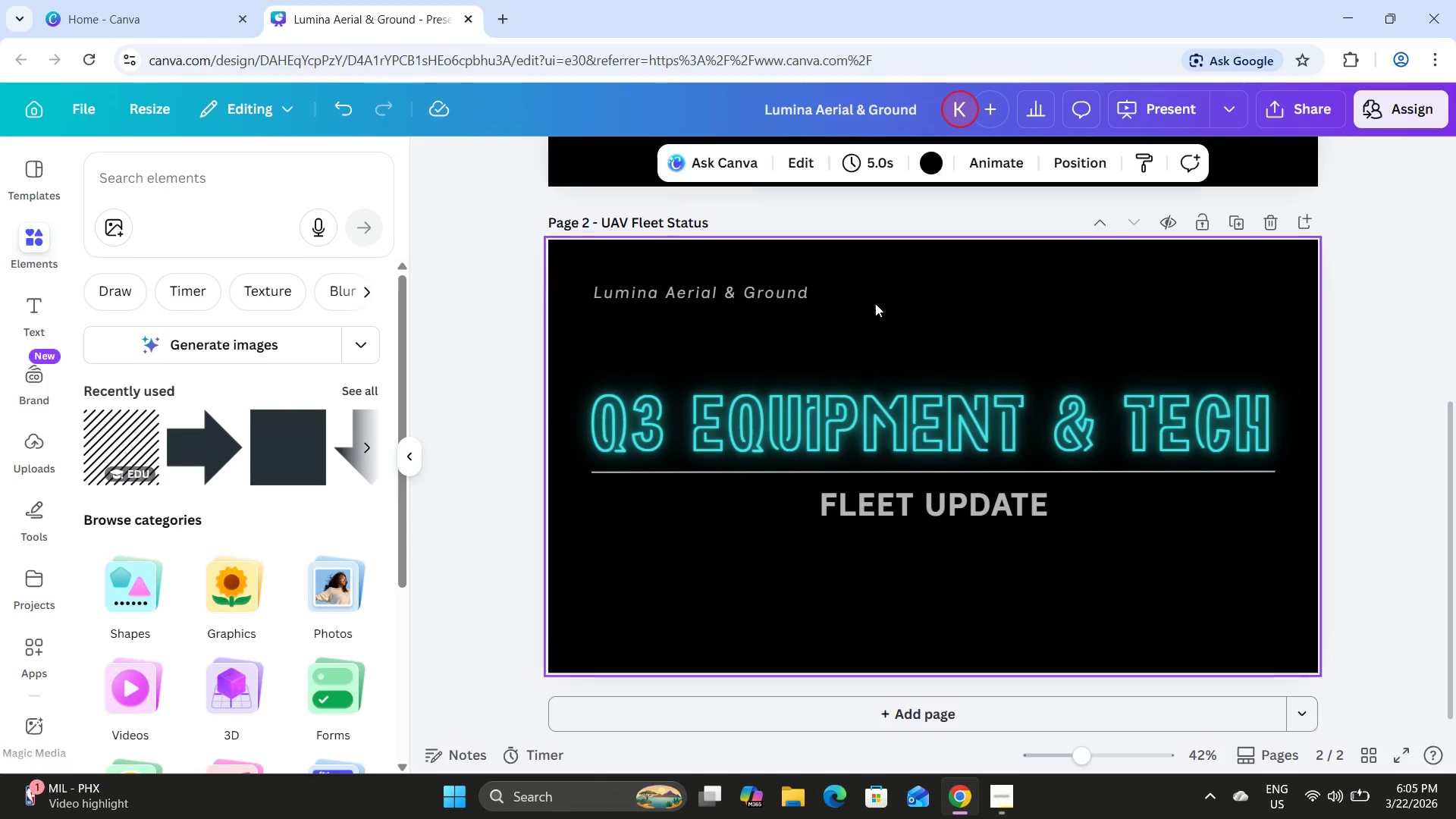 
double_click([747, 297])
 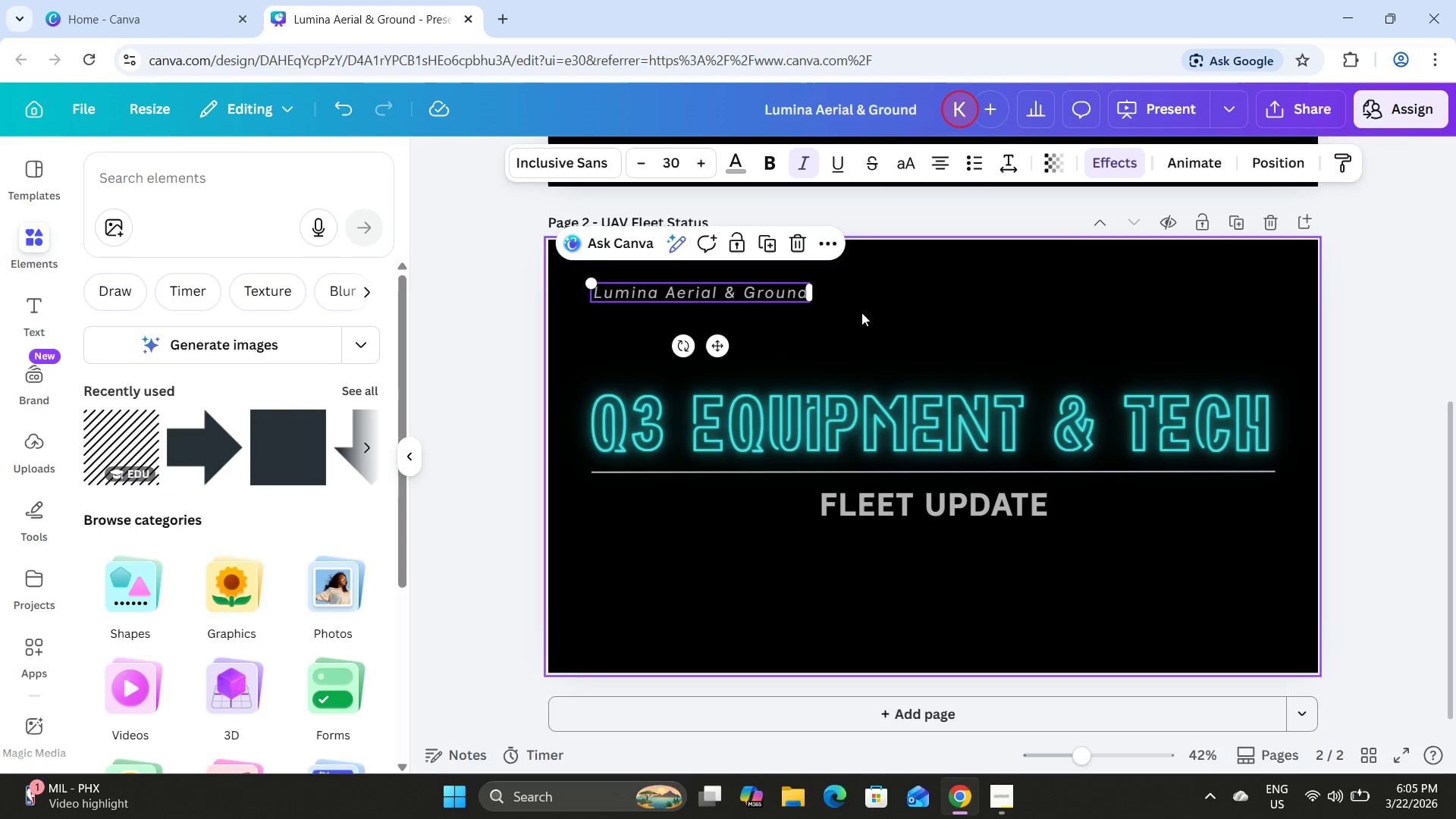 
key(Backspace)
 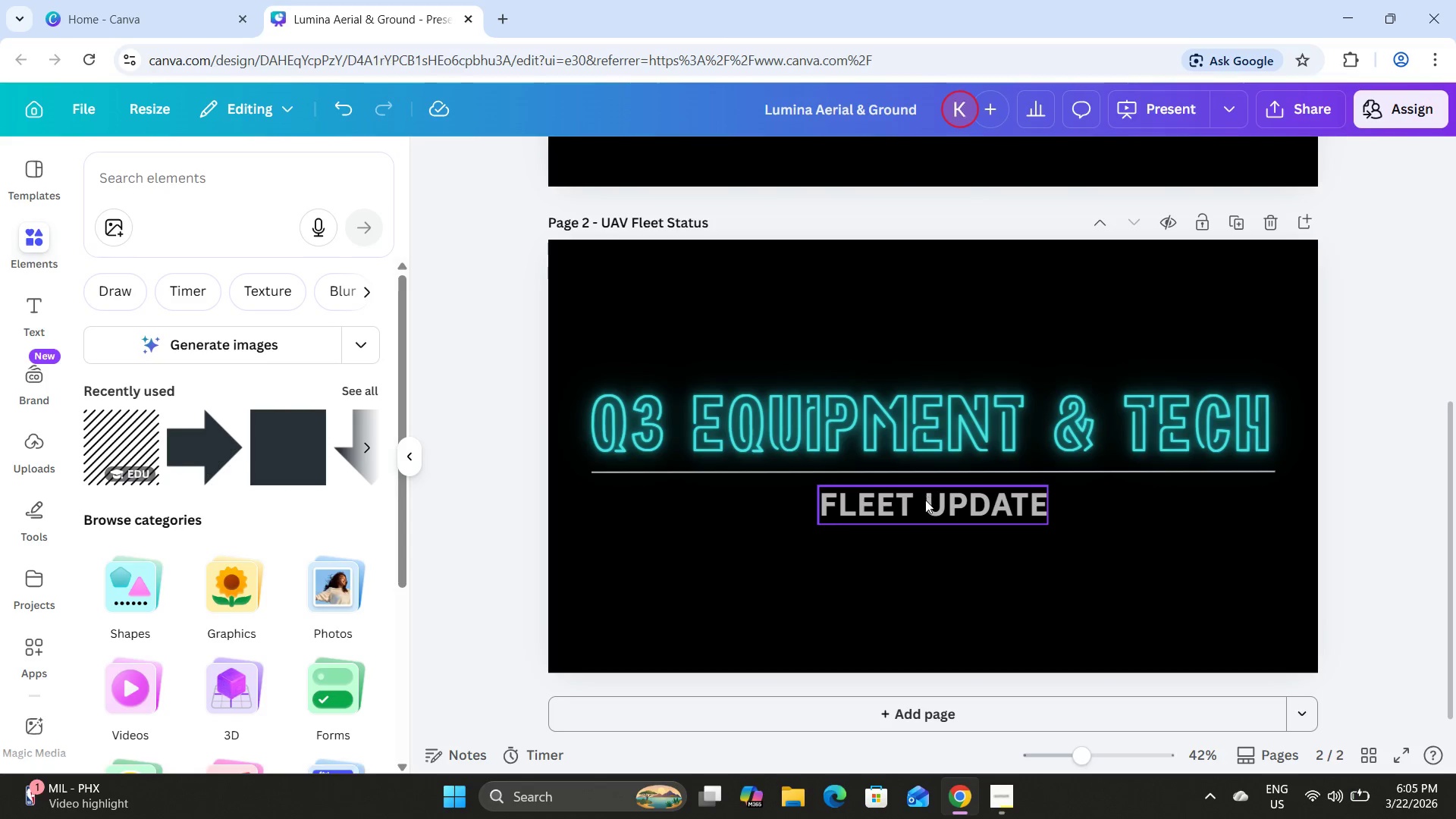 
left_click([925, 500])
 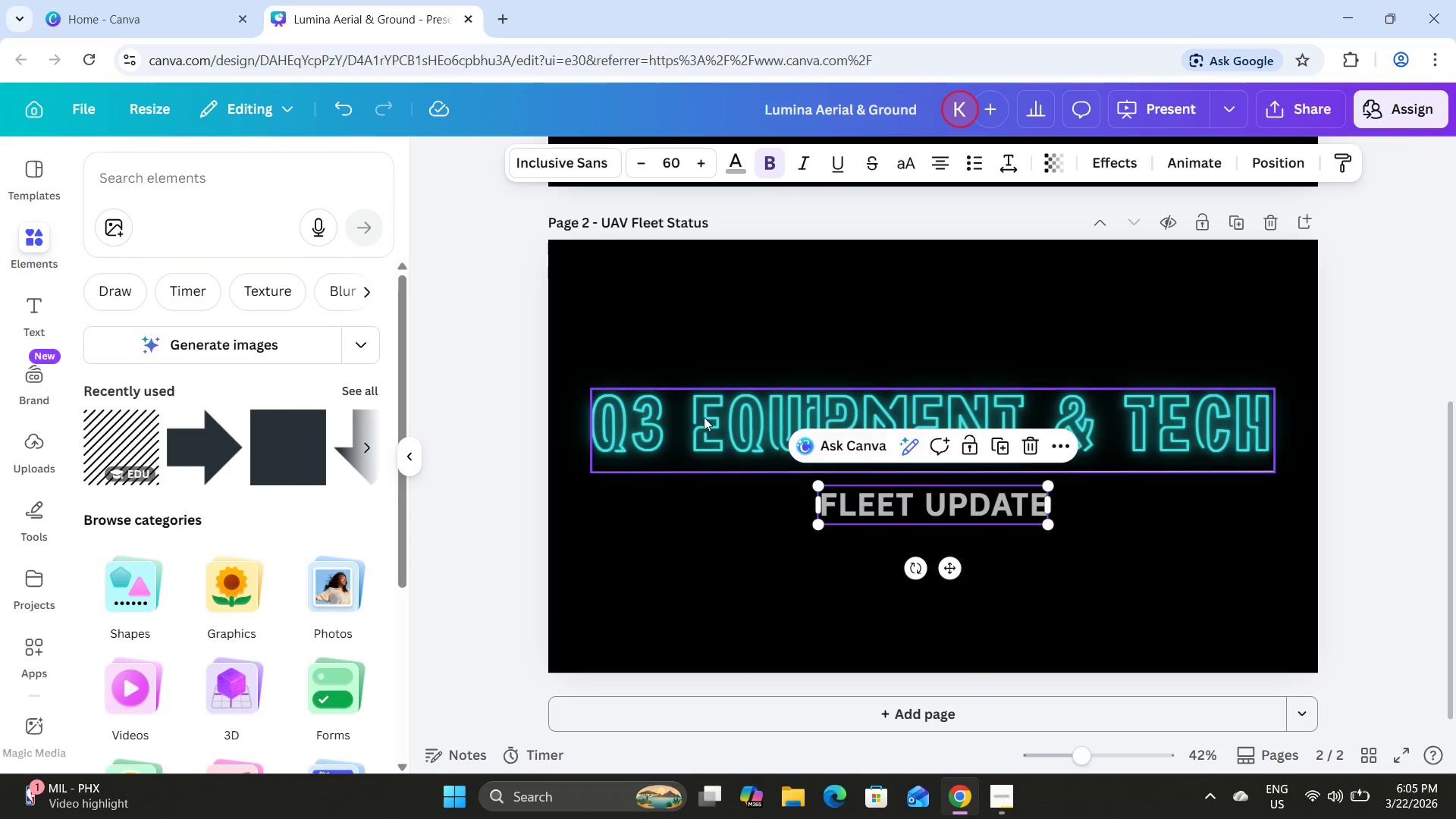 
left_click([703, 416])
 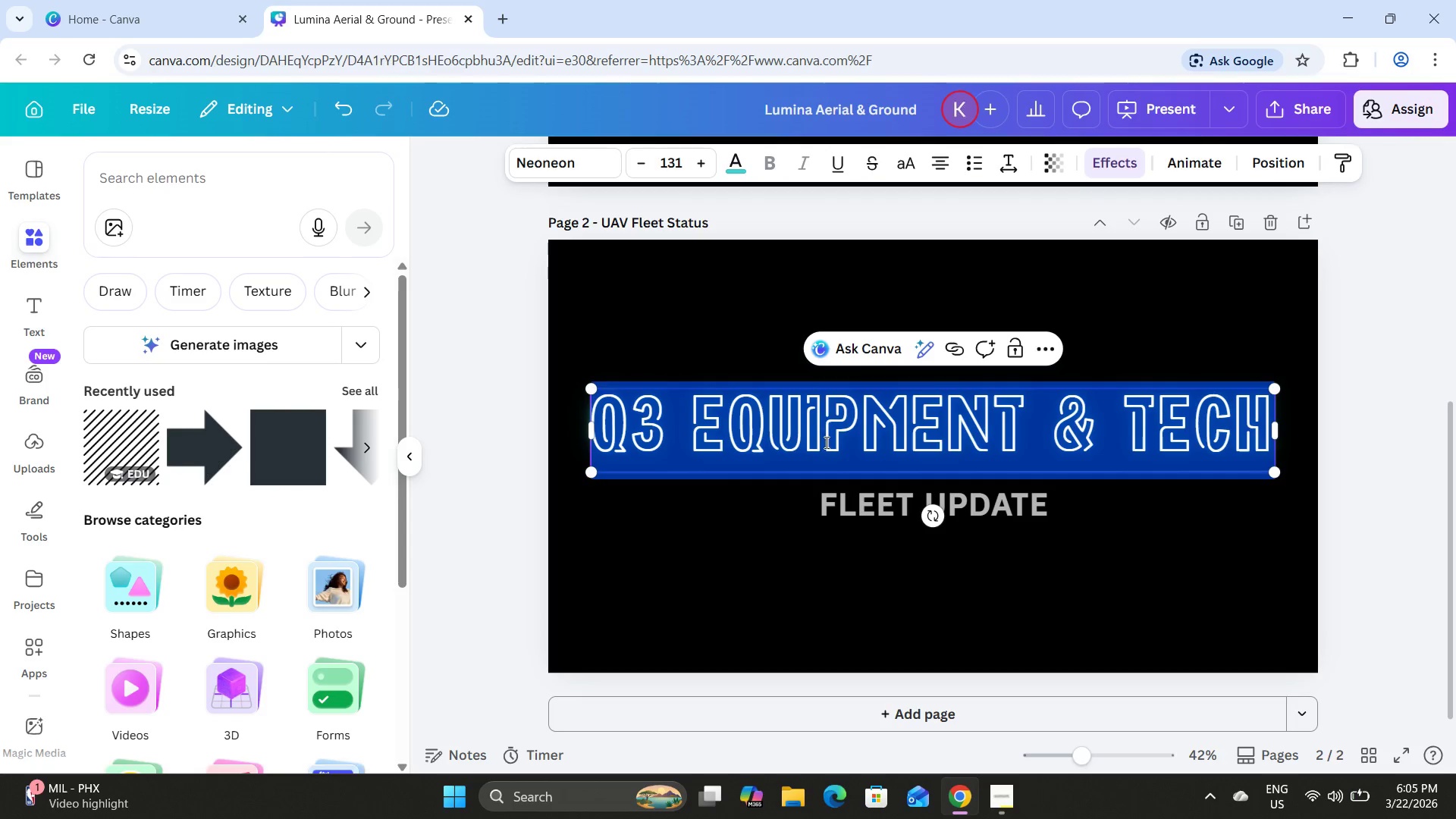 
type(UAV FLEET SAT)
key(Backspace)
key(Backspace)
type(TATUS)
 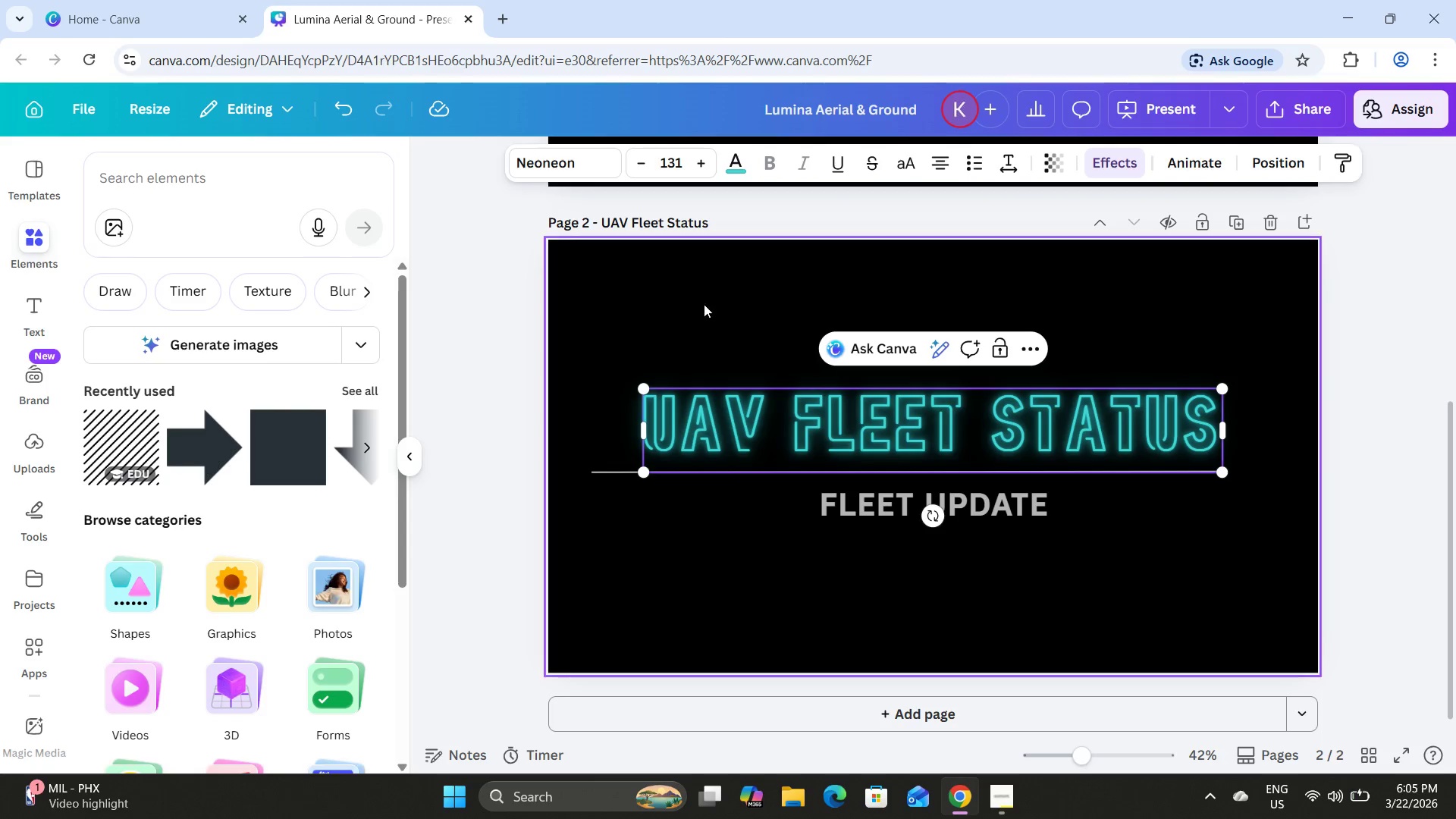 
double_click([789, 397])
 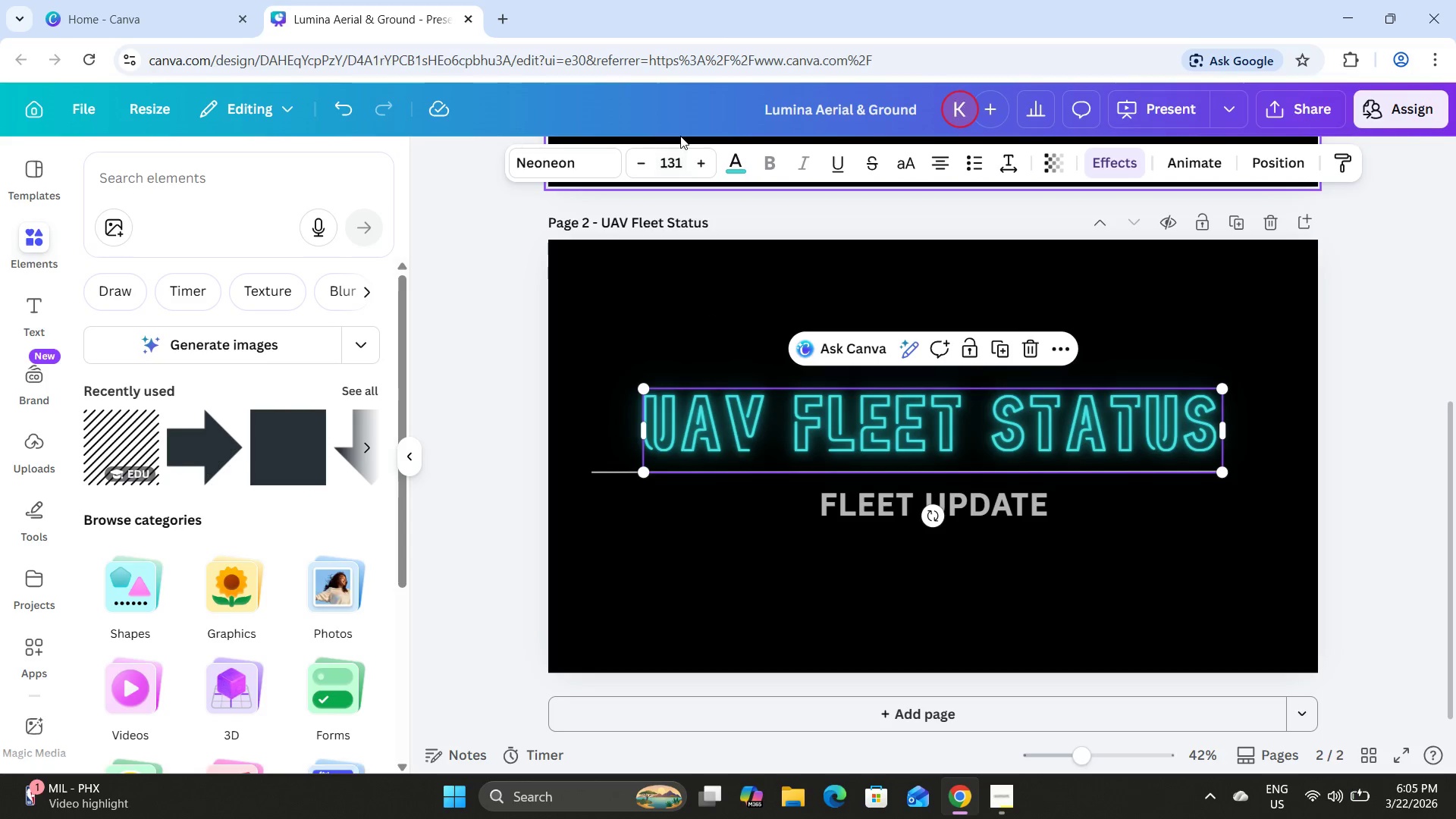 
left_click([675, 160])
 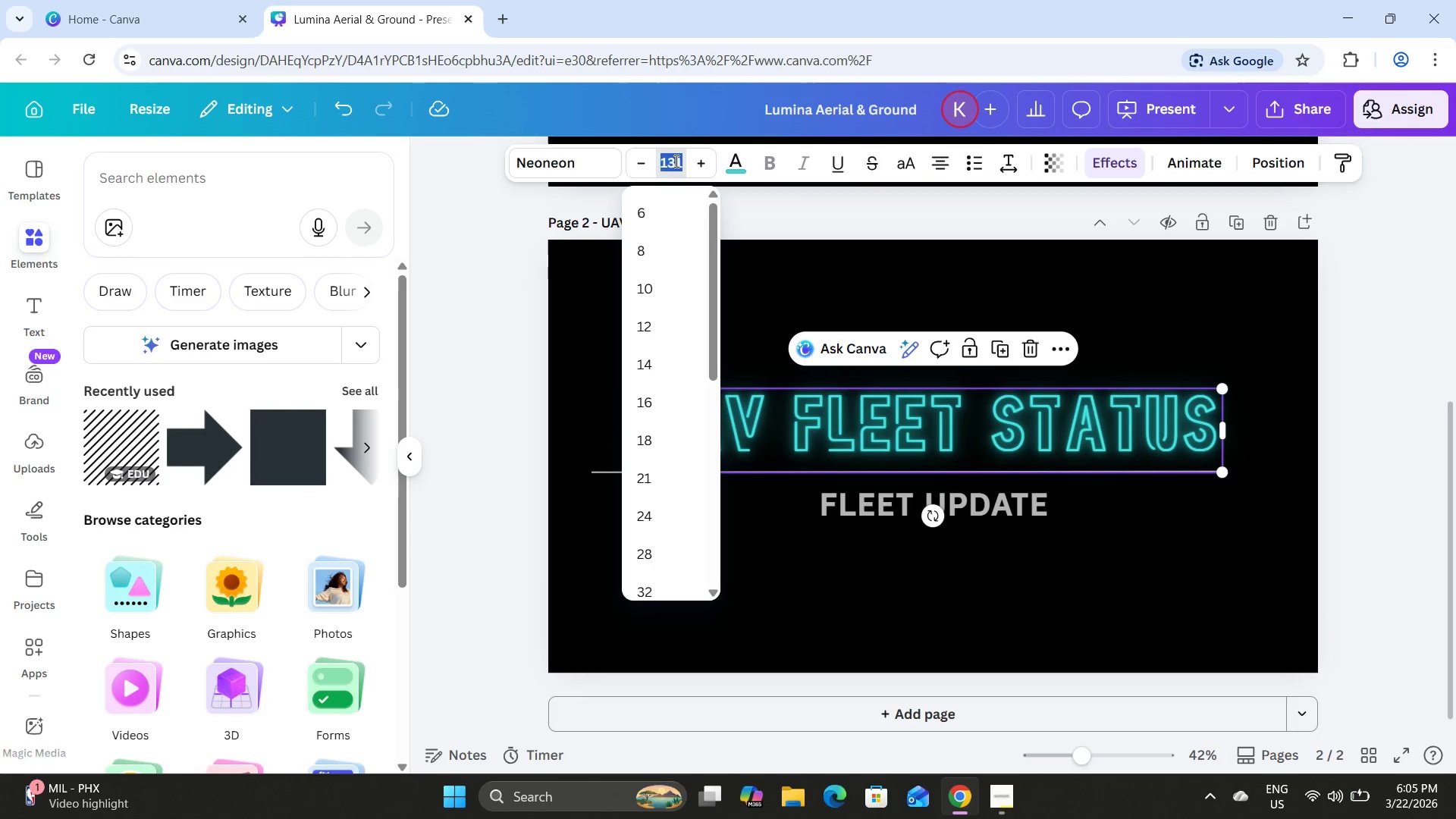 
key(Numpad6)
 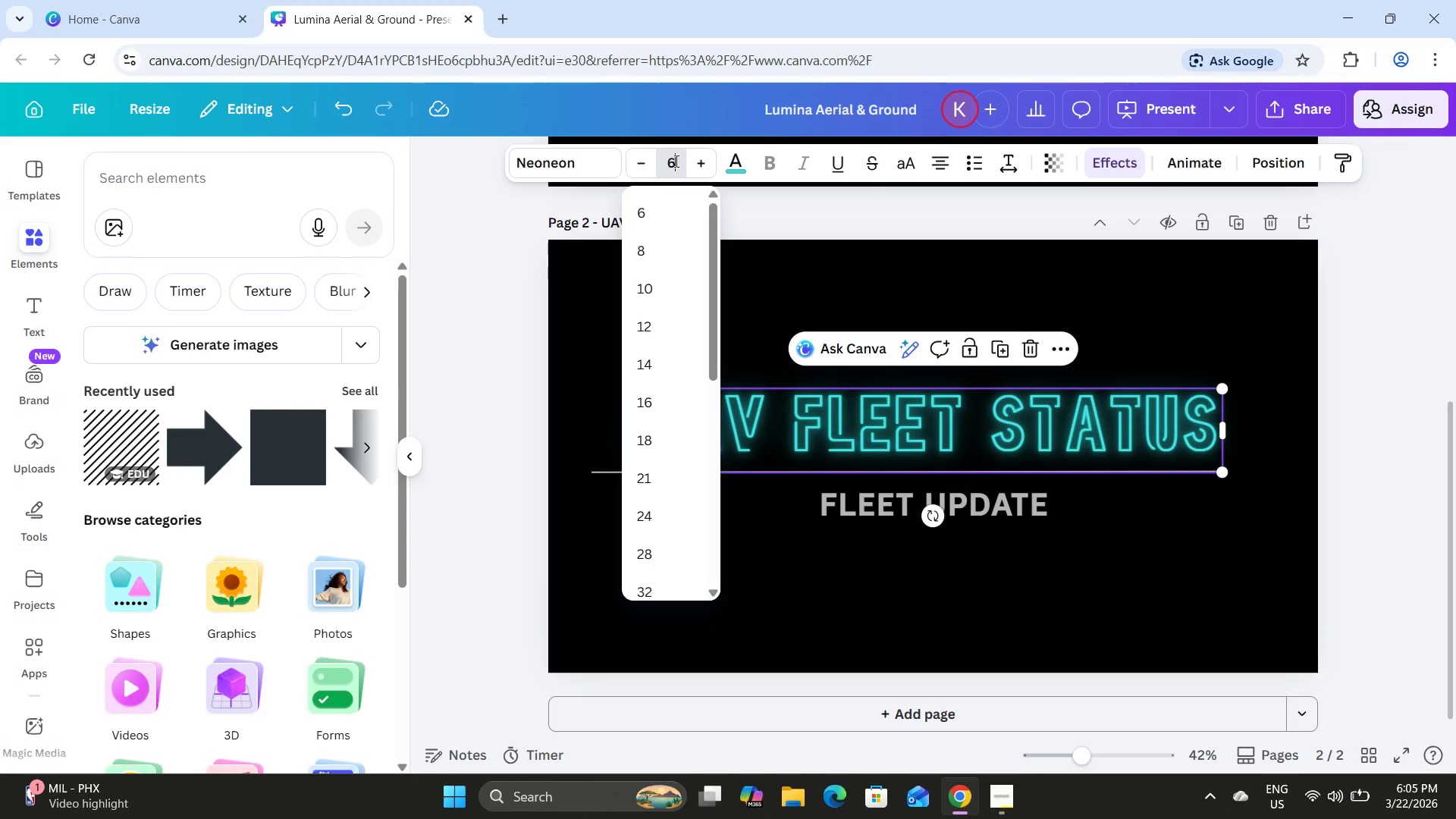 
key(Numpad0)
 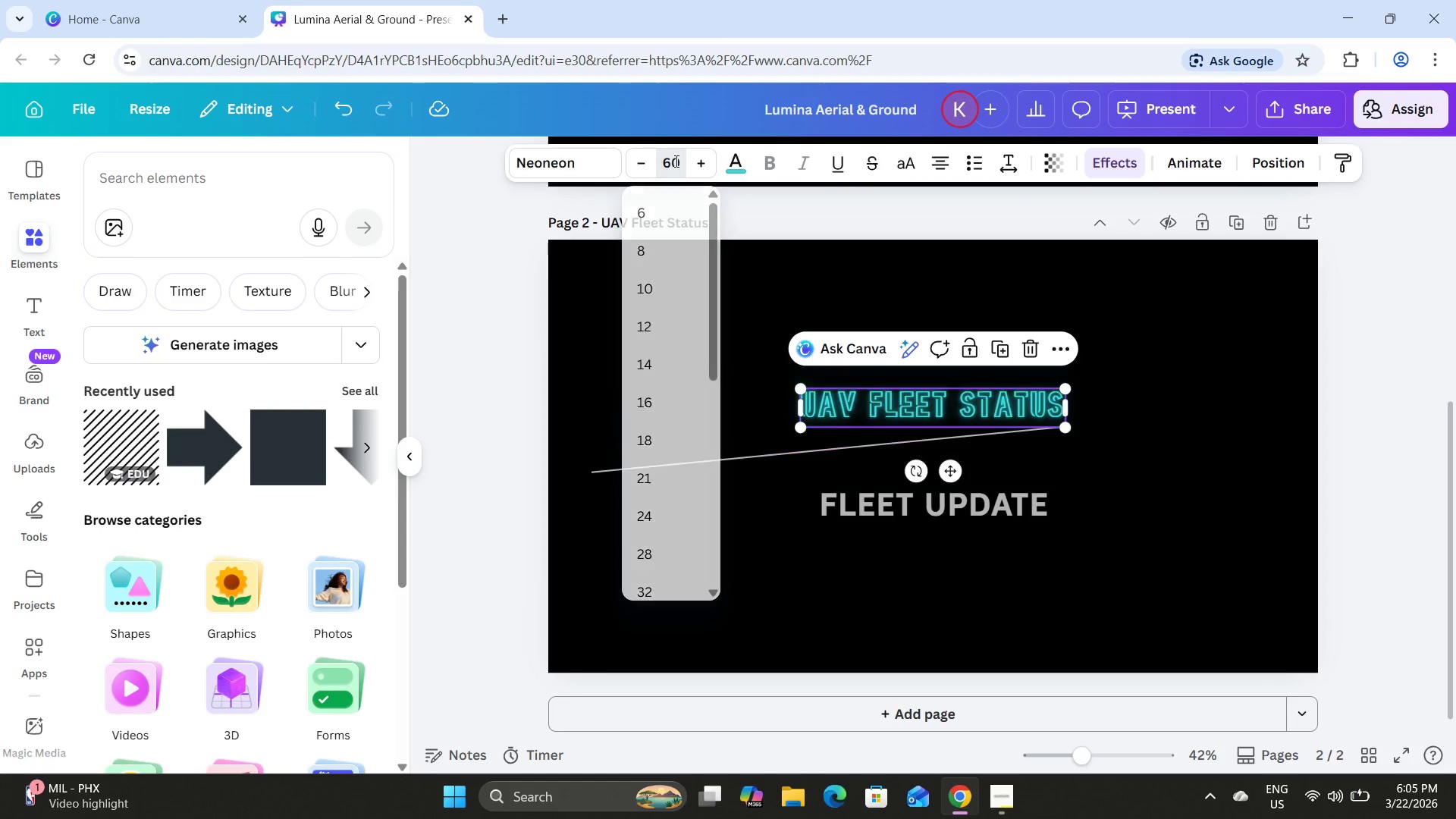 
key(NumpadEnter)
 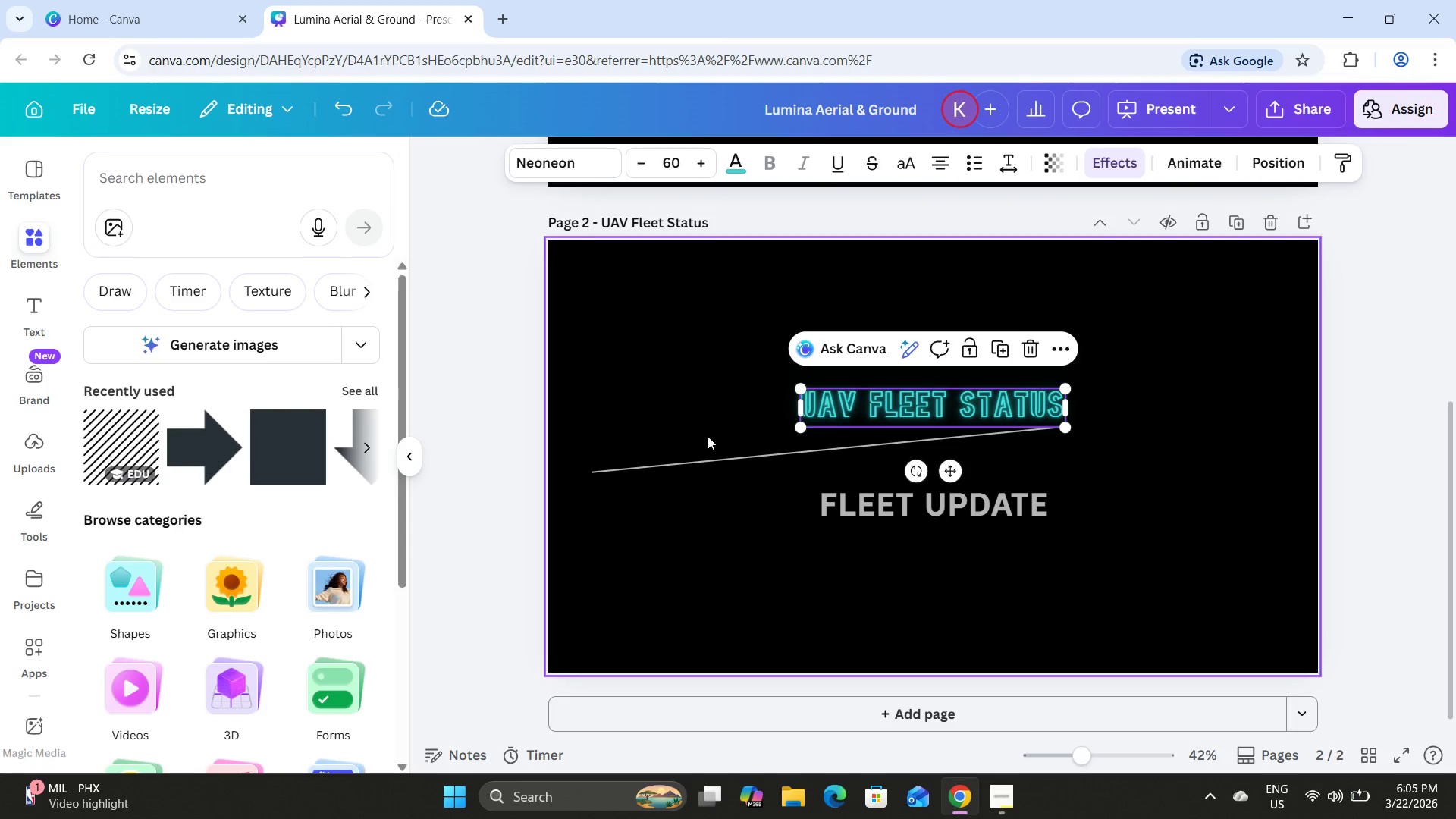 
left_click([706, 460])
 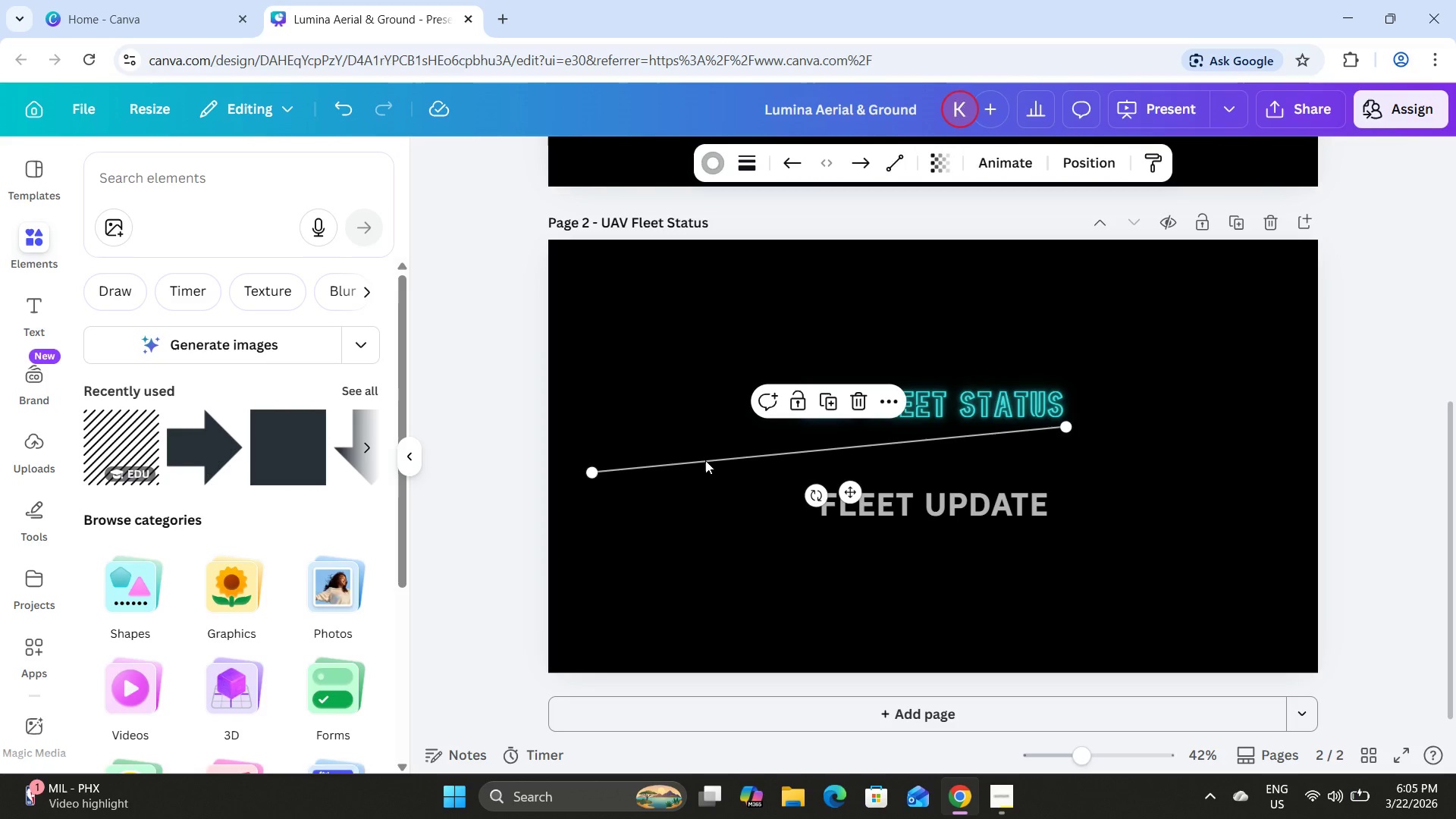 
key(Backspace)
 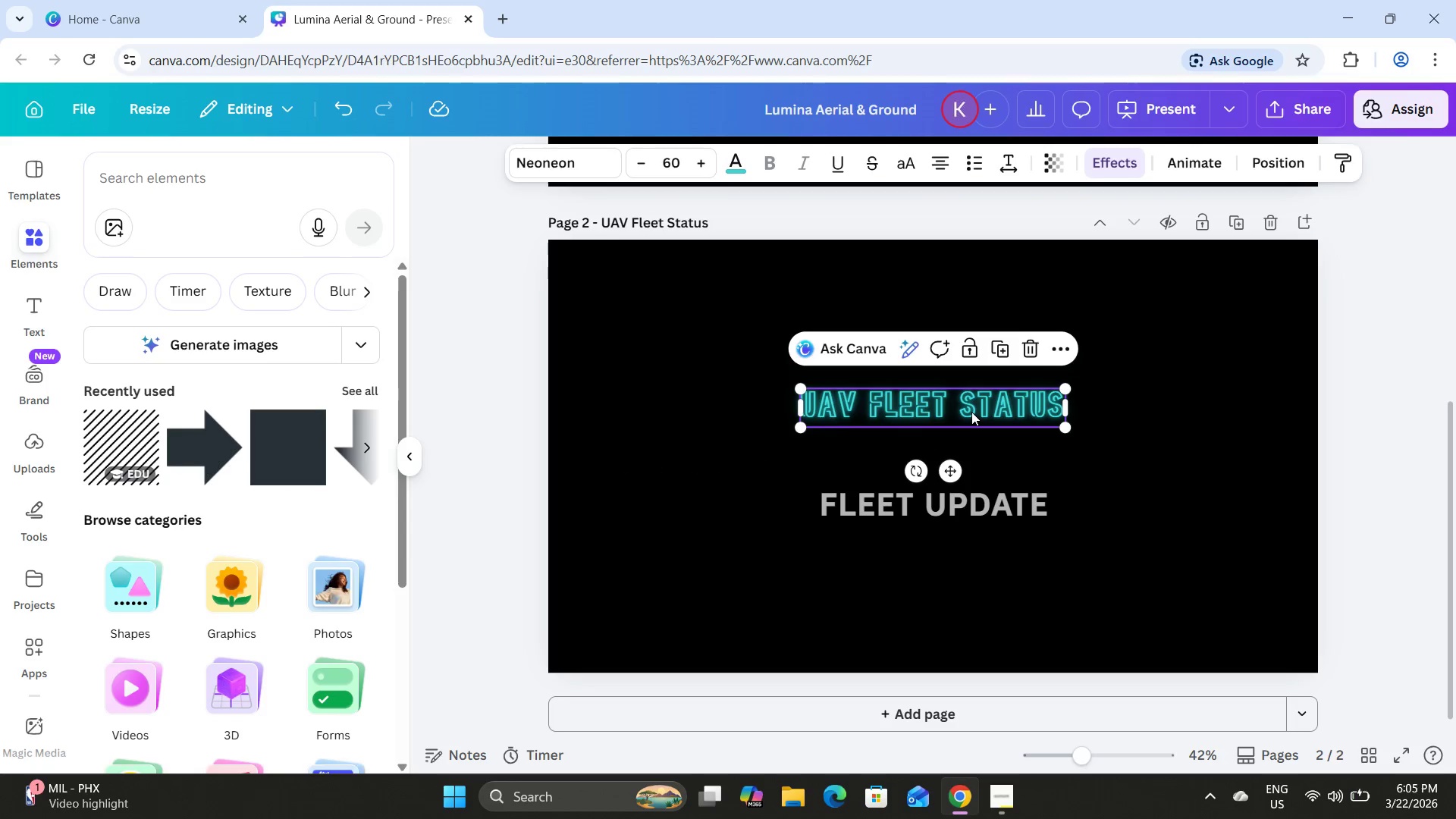 
left_click_drag(start_coordinate=[968, 412], to_coordinate=[760, 310])
 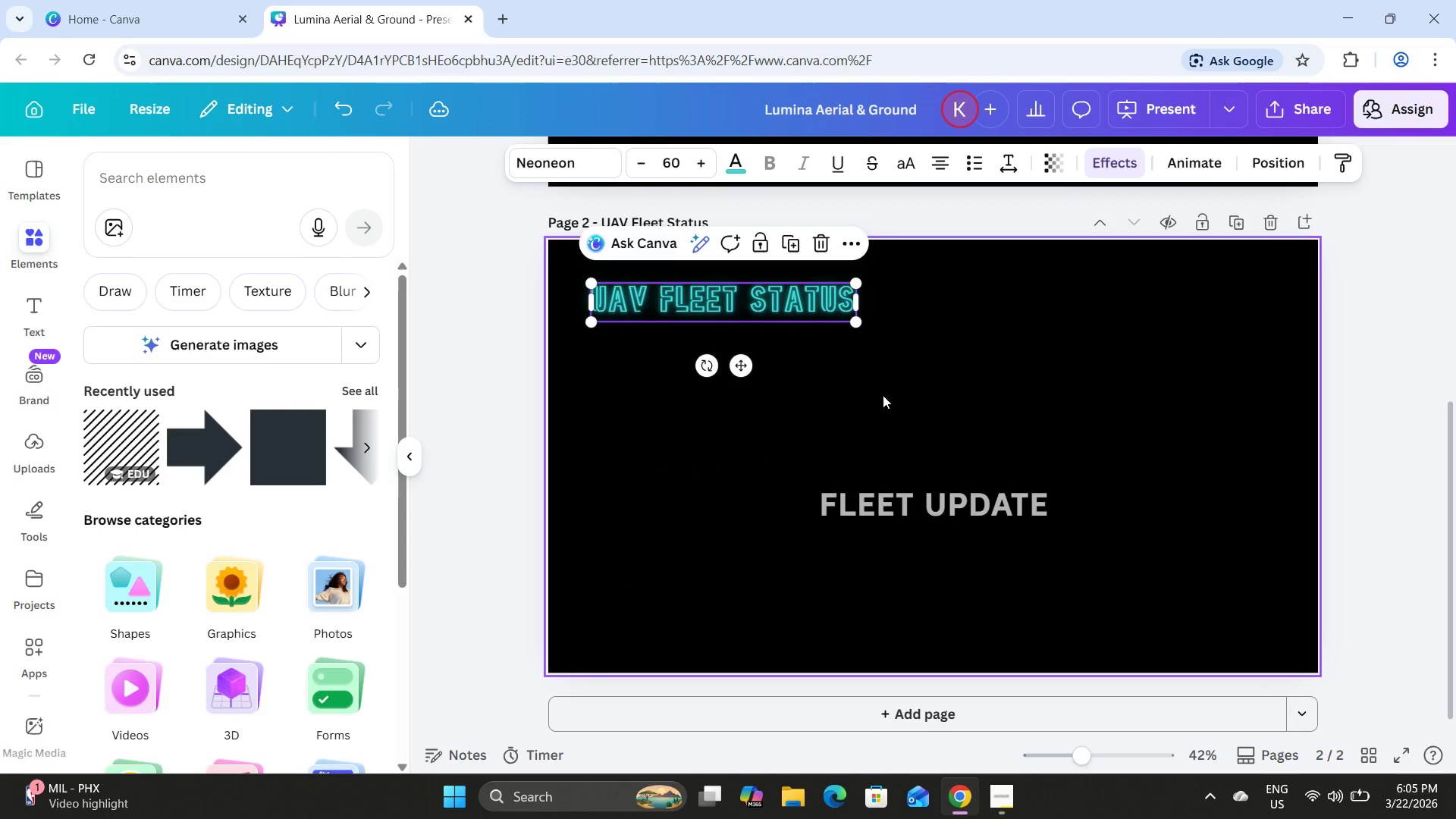 
left_click([883, 395])
 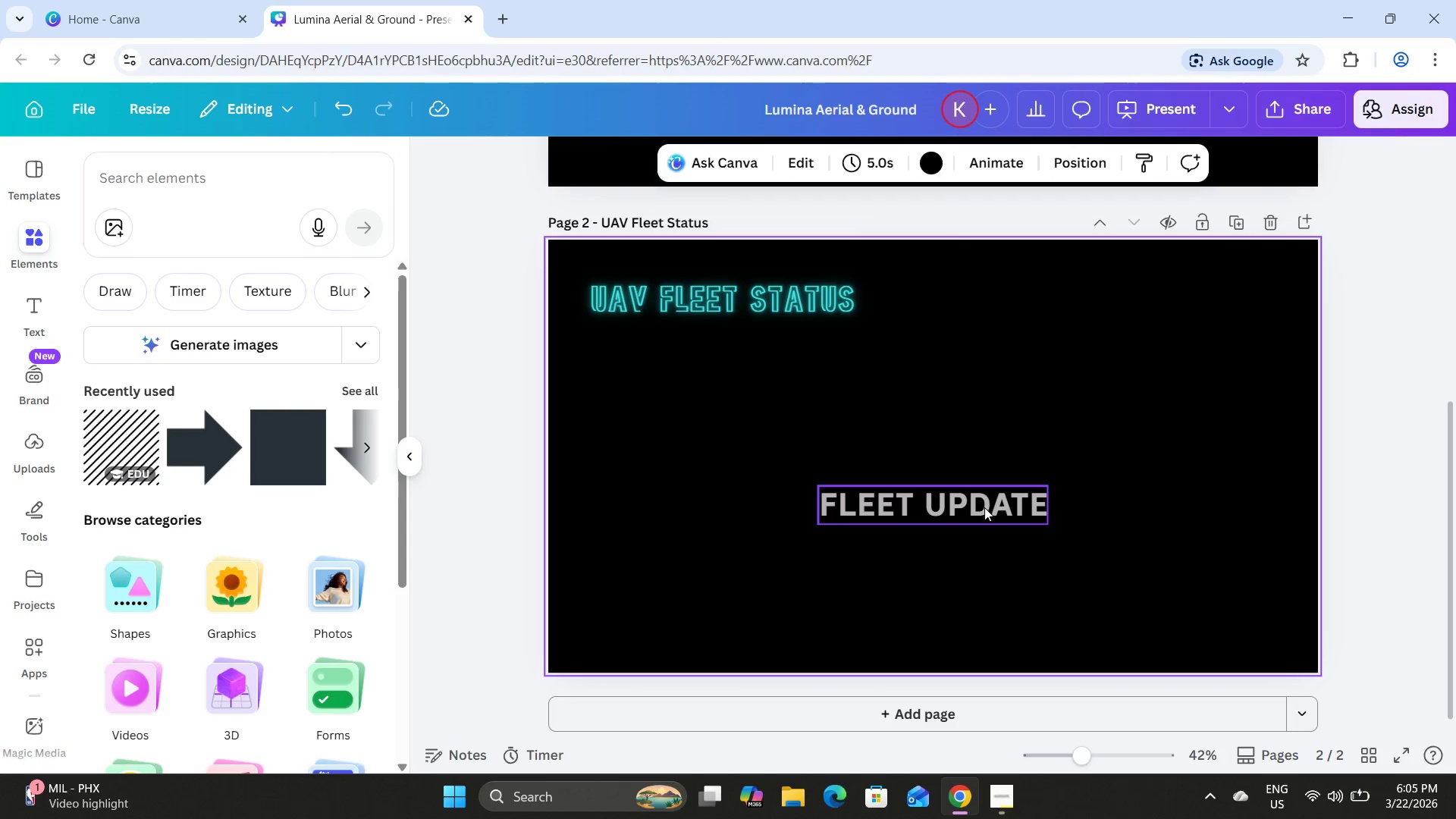 
left_click([979, 517])
 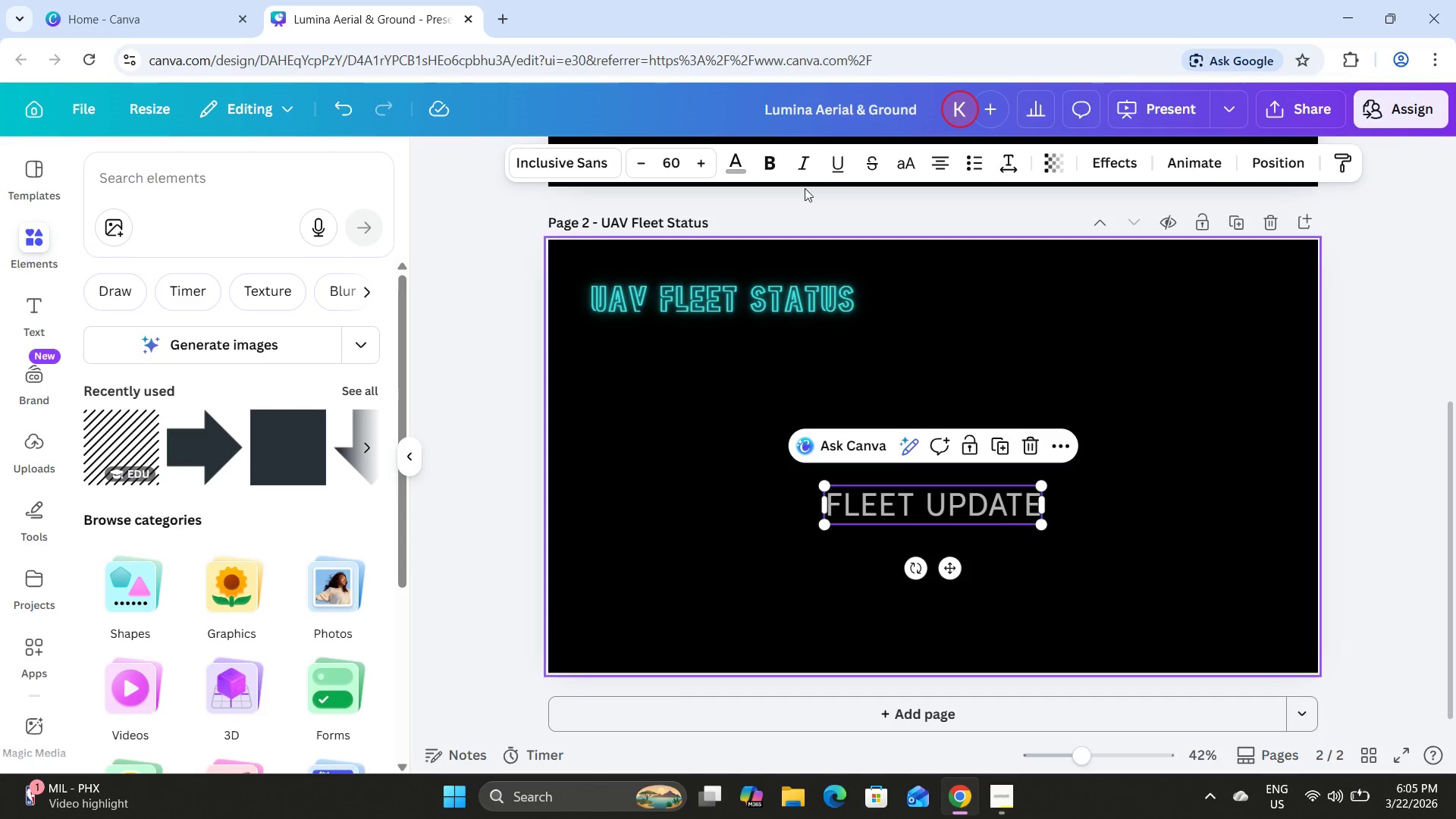 
wait(6.5)
 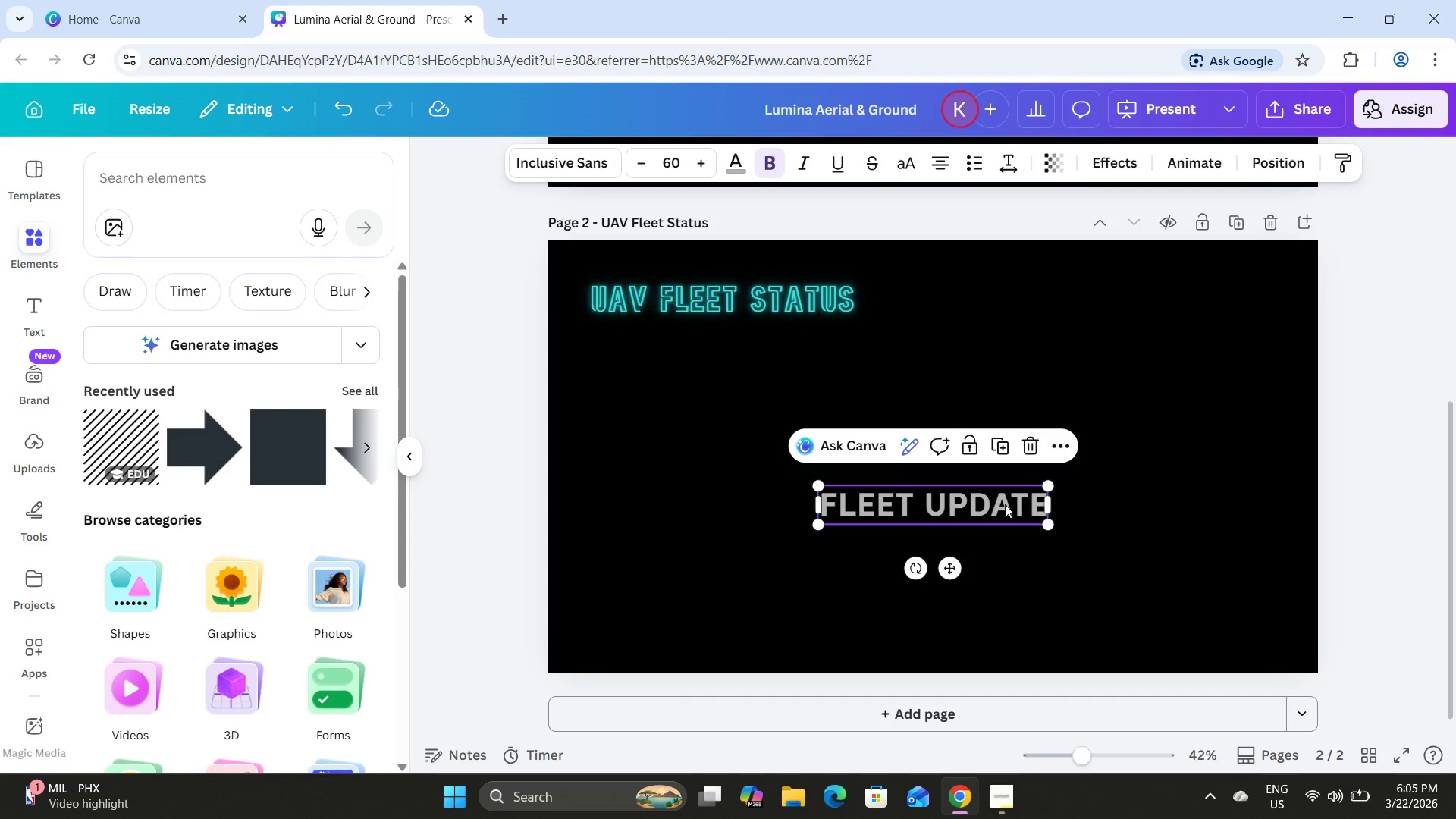 
left_click([1027, 443])
 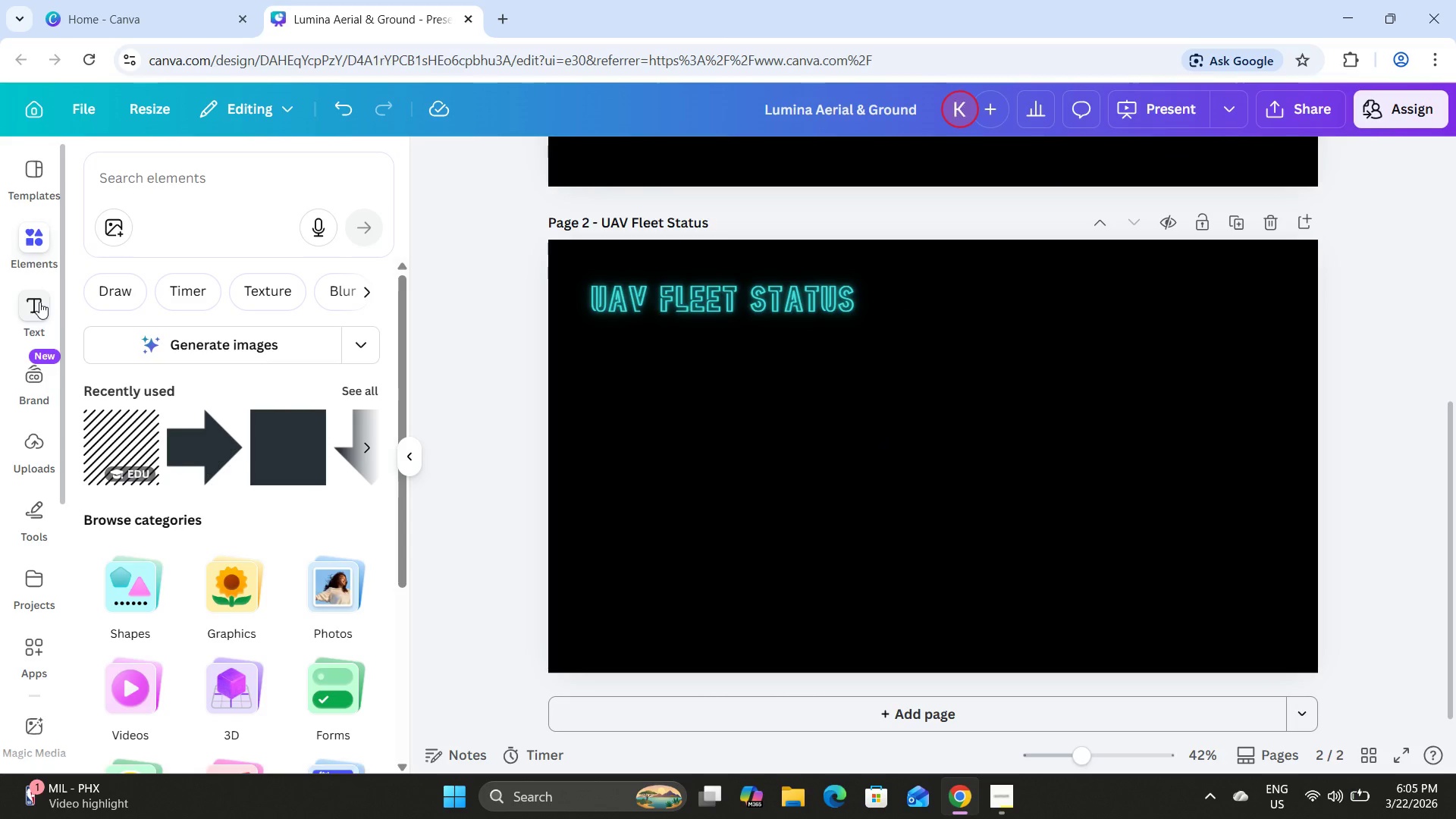 
left_click_drag(start_coordinate=[679, 306], to_coordinate=[823, 400])
 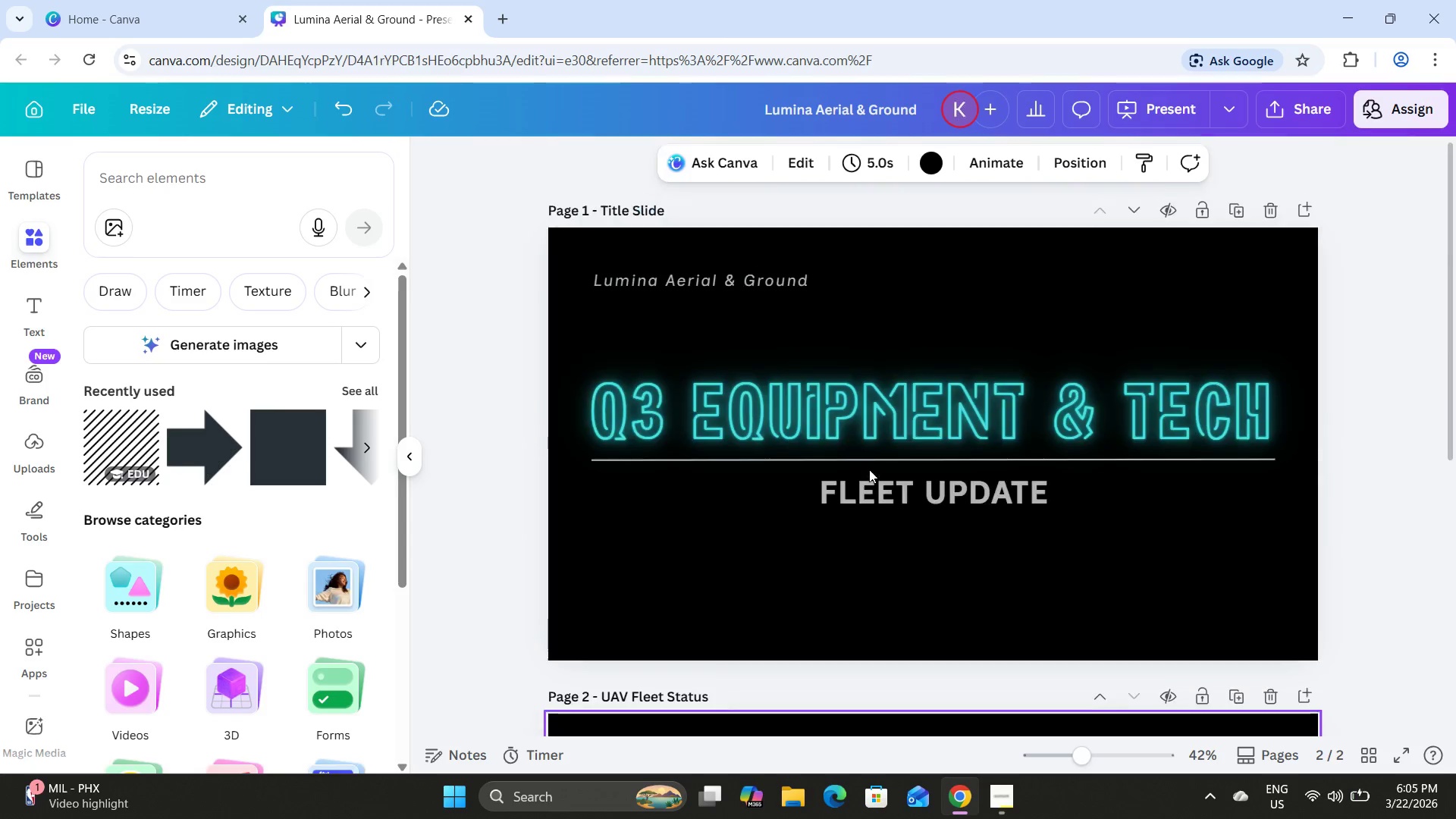 
double_click([823, 400])
 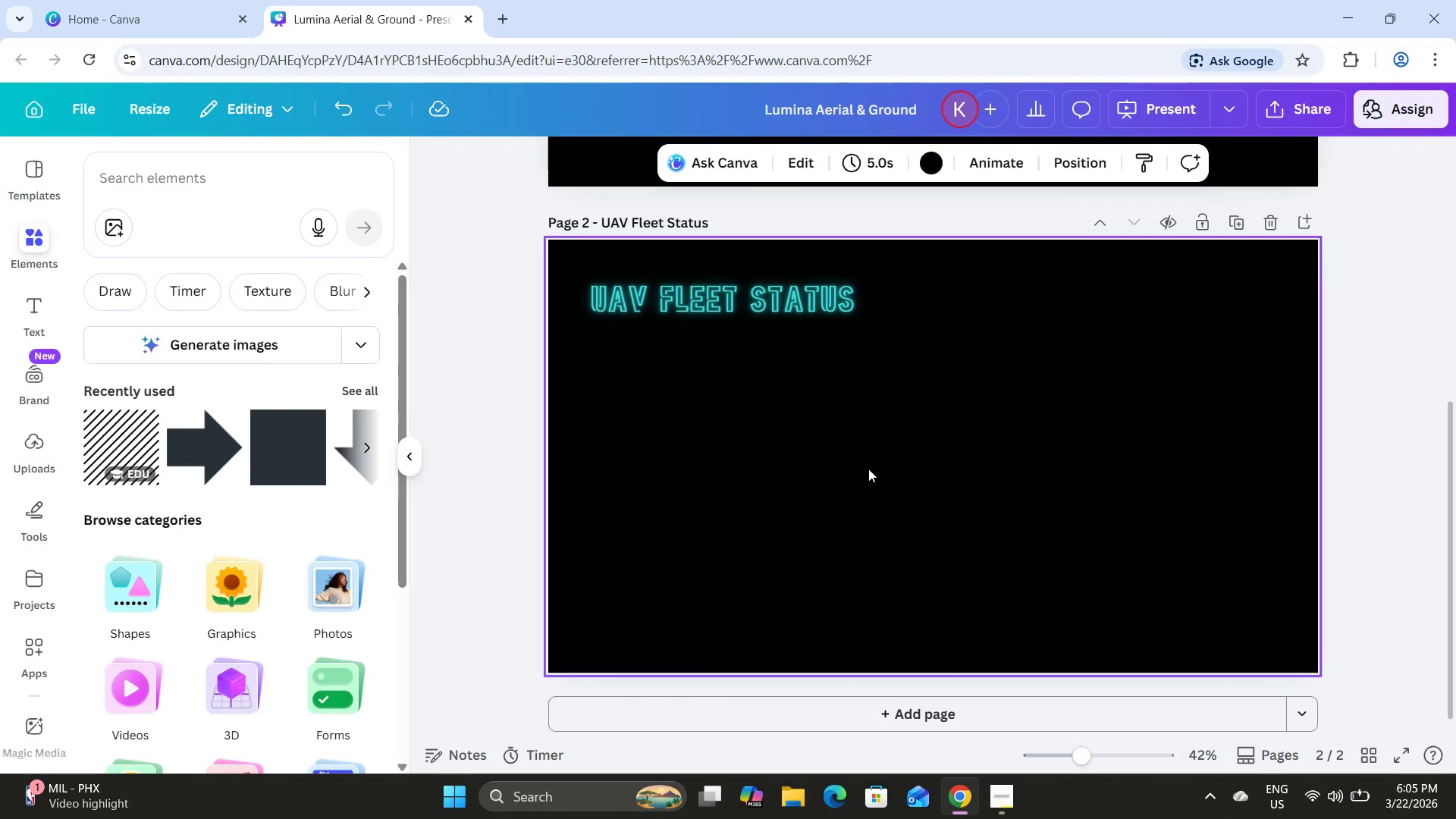 
scroll: coordinate [869, 469], scroll_direction: up, amount: 1.0
 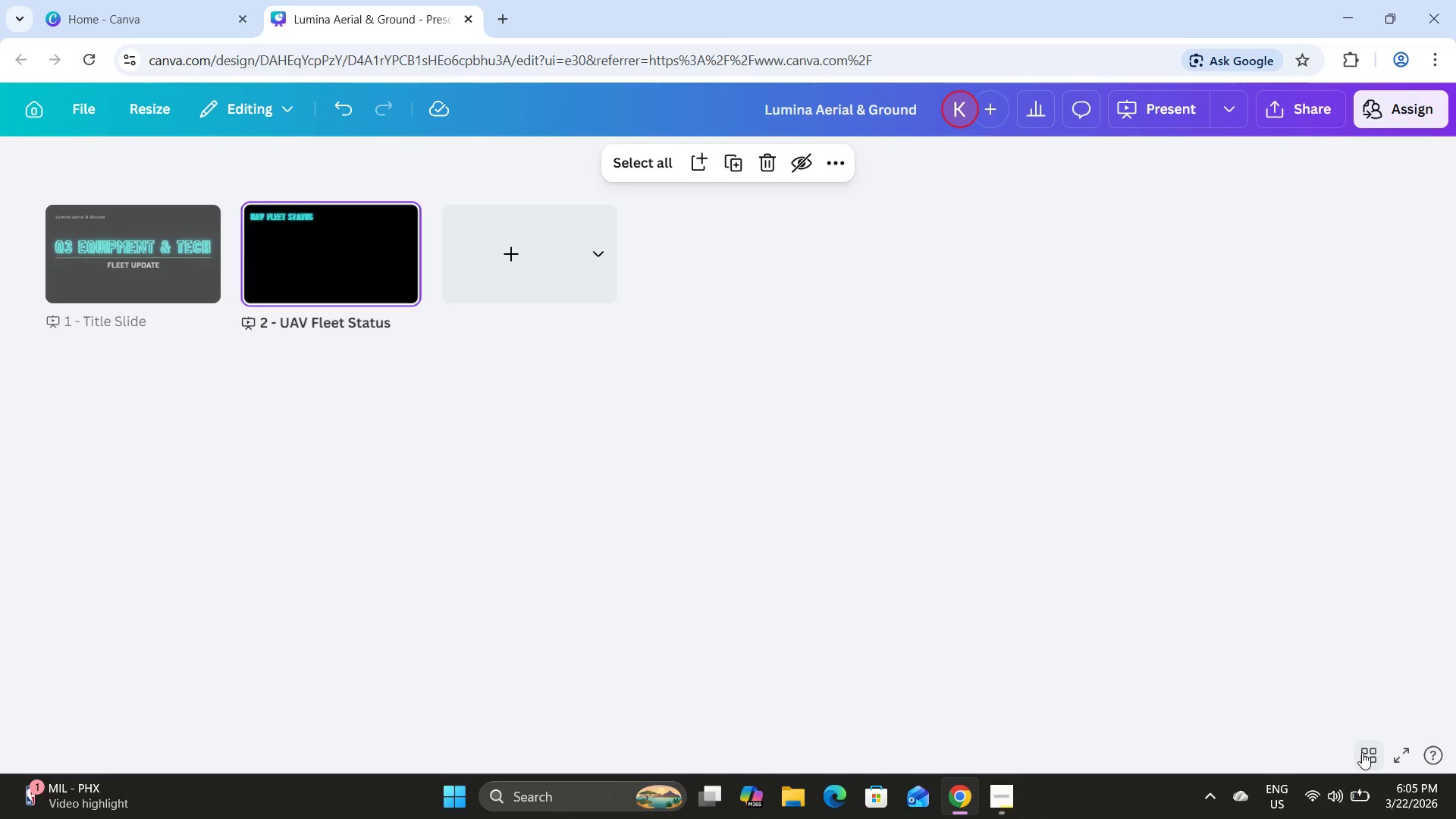 
left_click([1362, 752])
 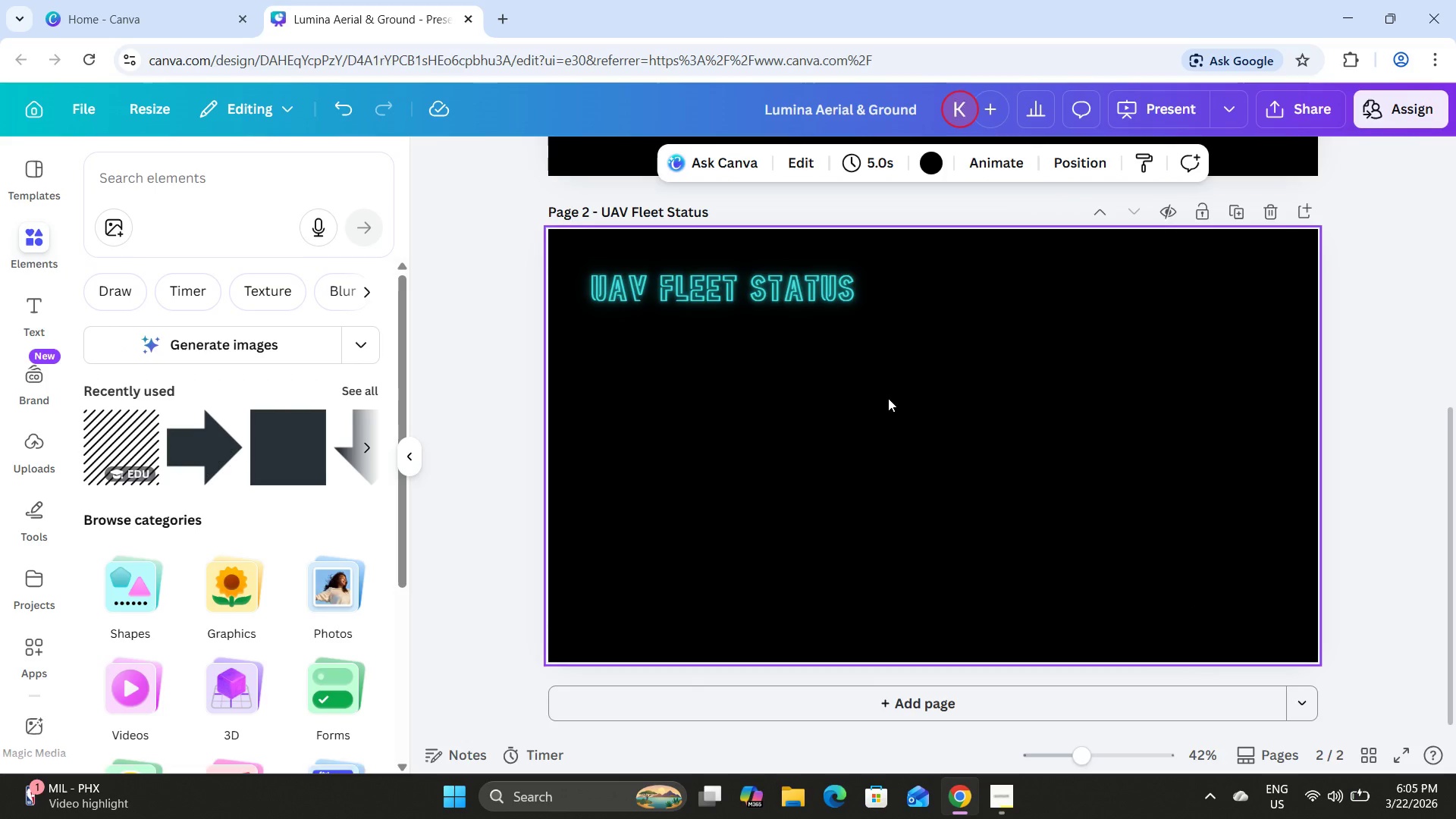 
scroll: coordinate [861, 520], scroll_direction: up, amount: 5.0
 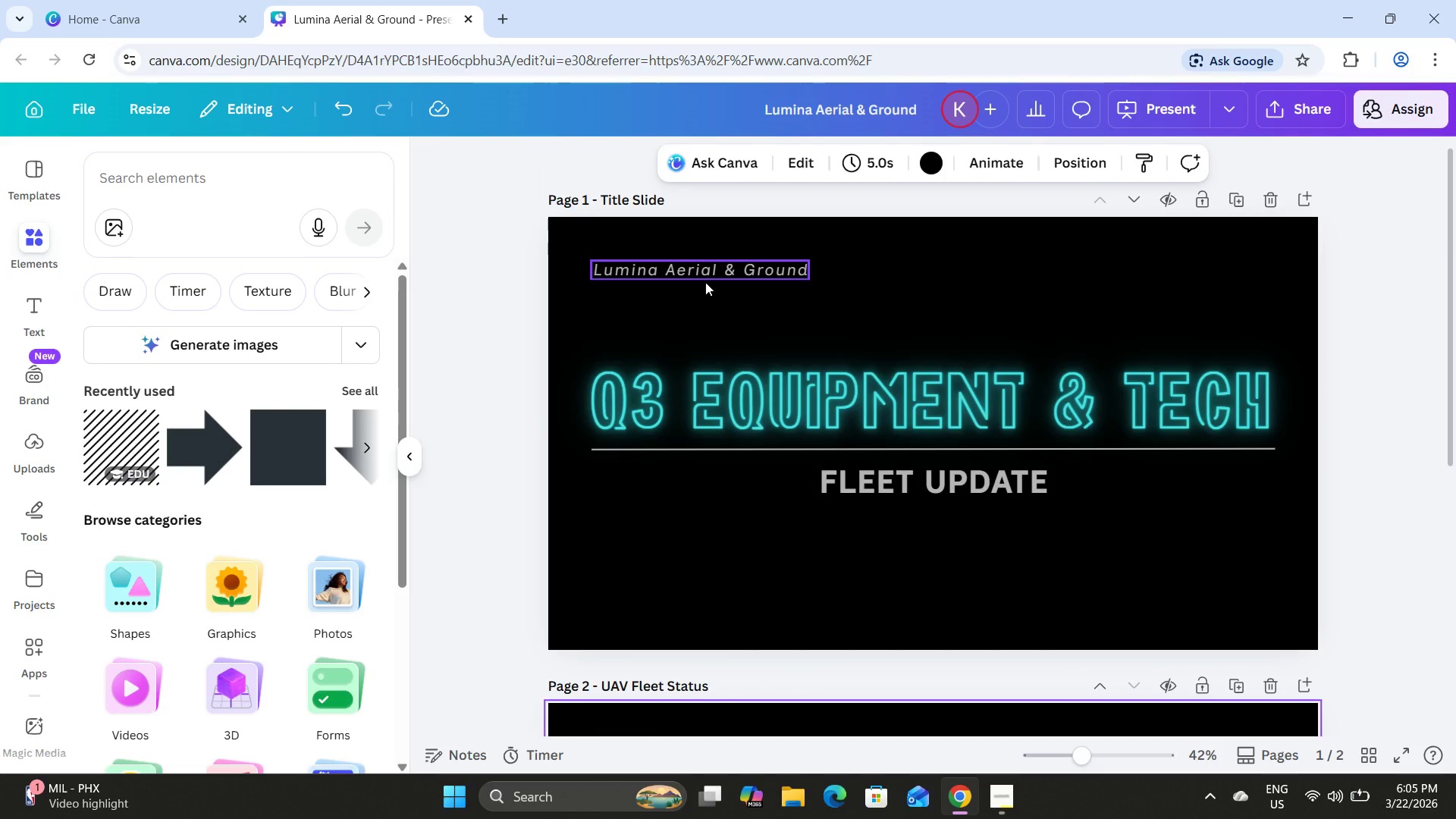 
scroll: coordinate [705, 282], scroll_direction: down, amount: 1.0
 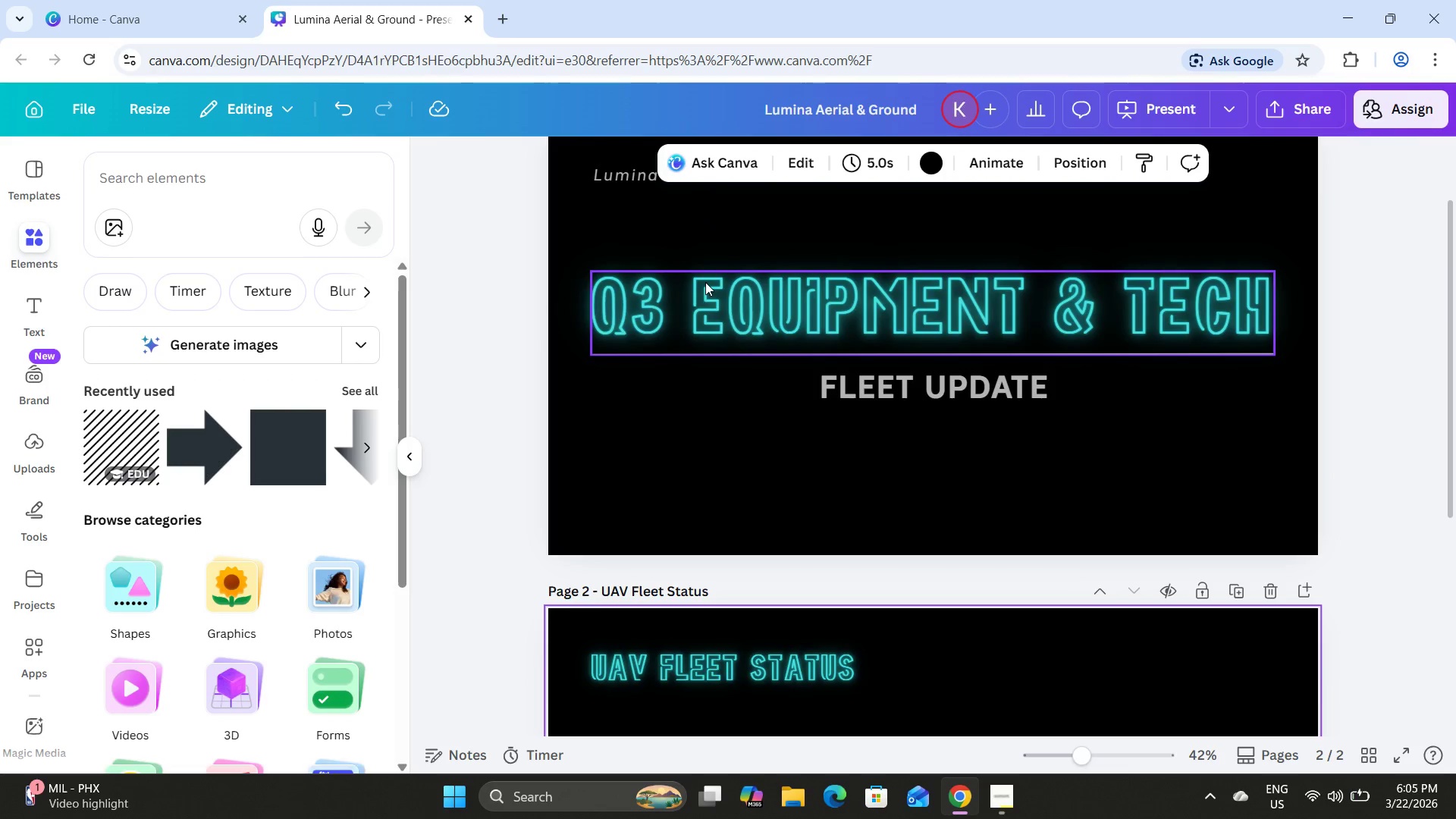 
scroll: coordinate [708, 281], scroll_direction: up, amount: 2.0
 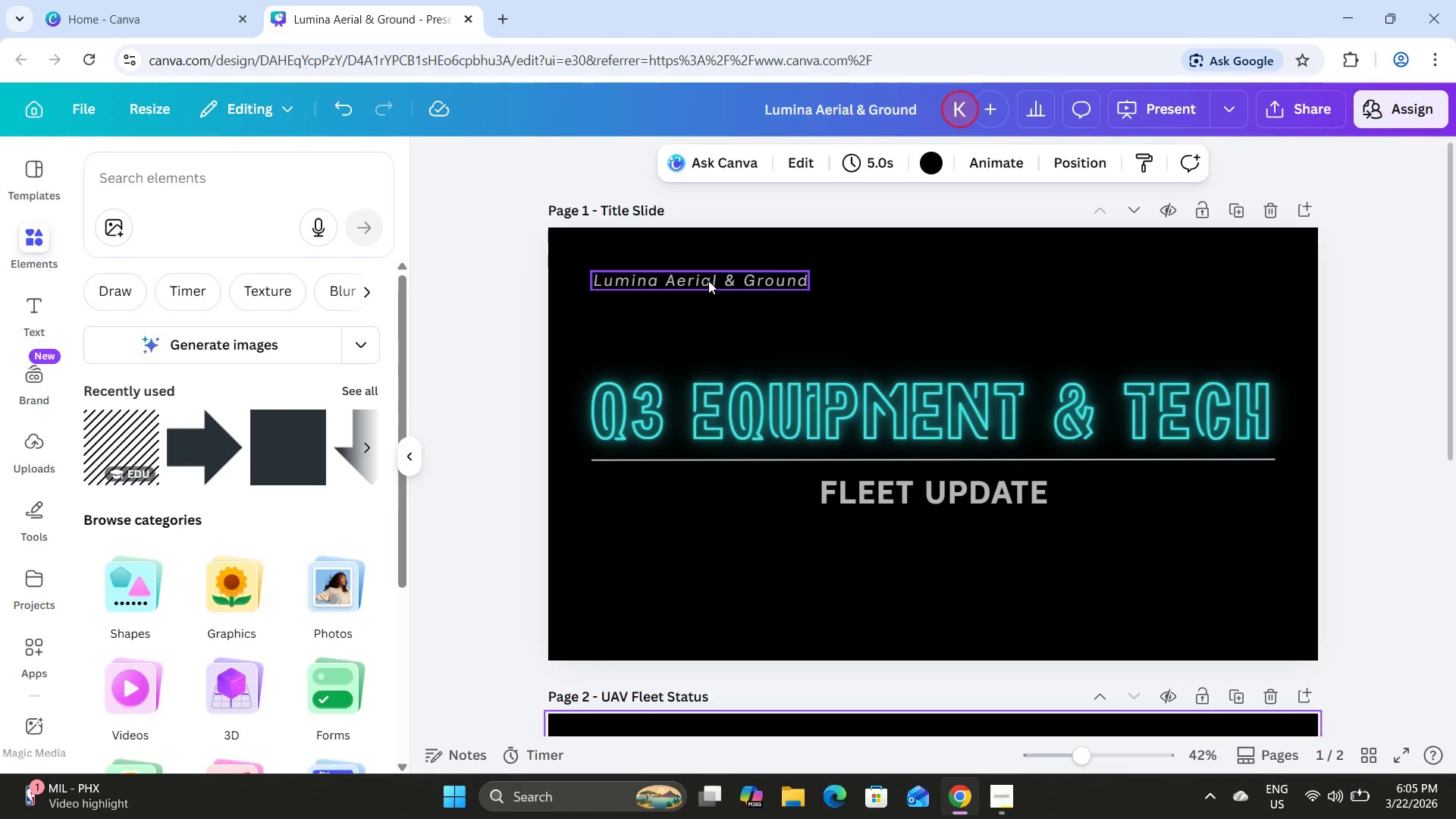 
left_click([647, 460])
 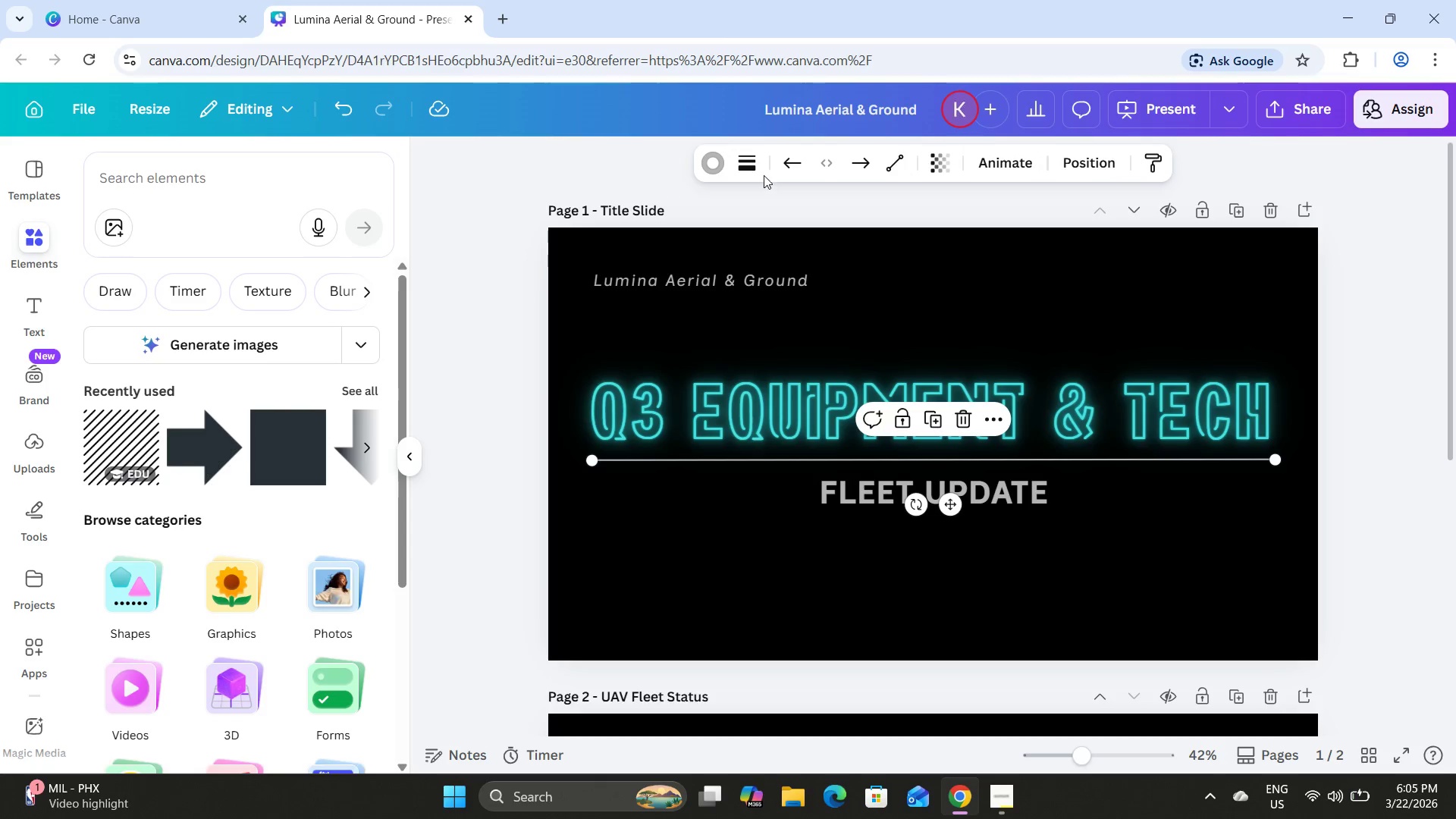 
left_click([751, 165])
 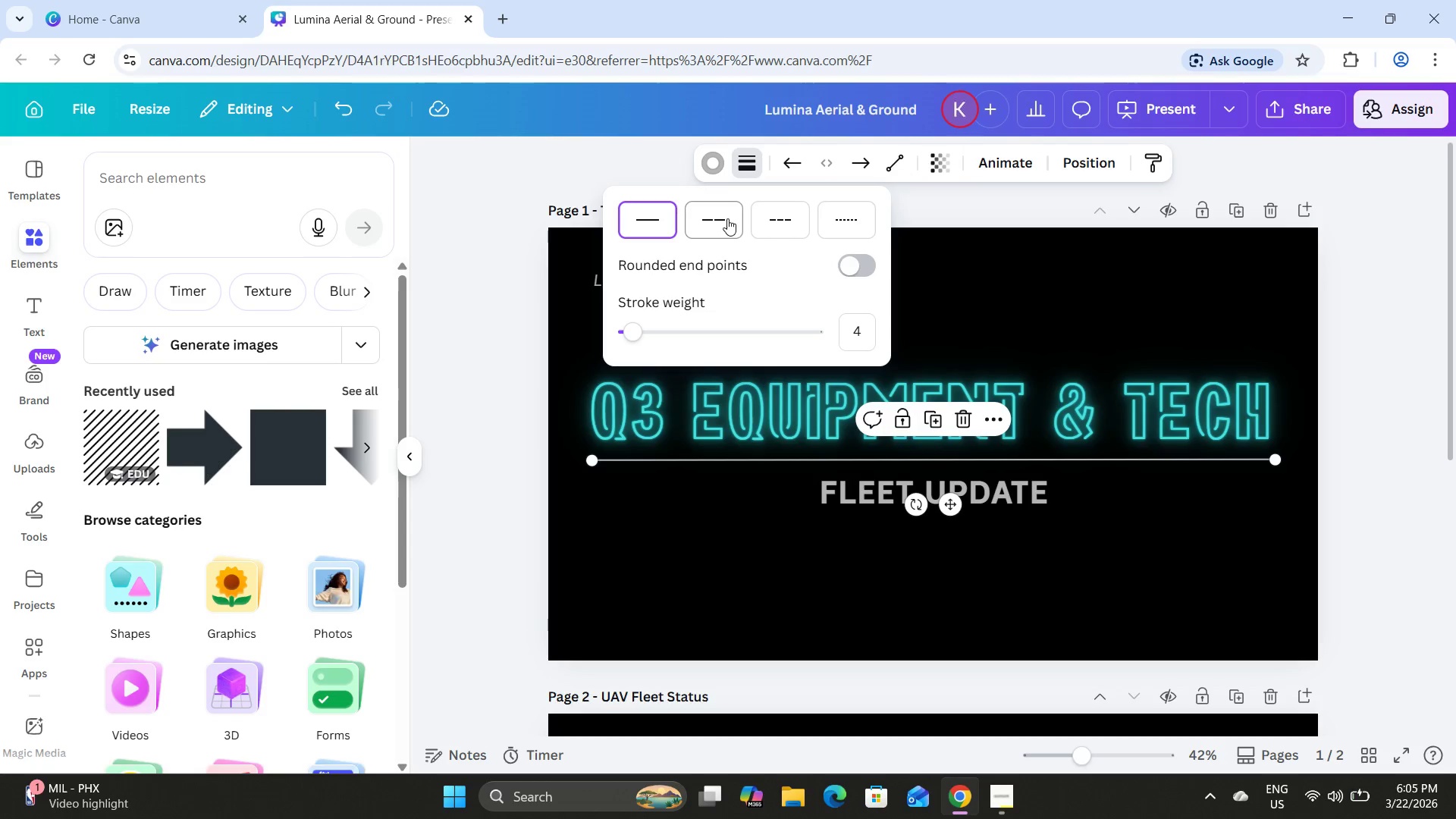 
left_click([727, 218])
 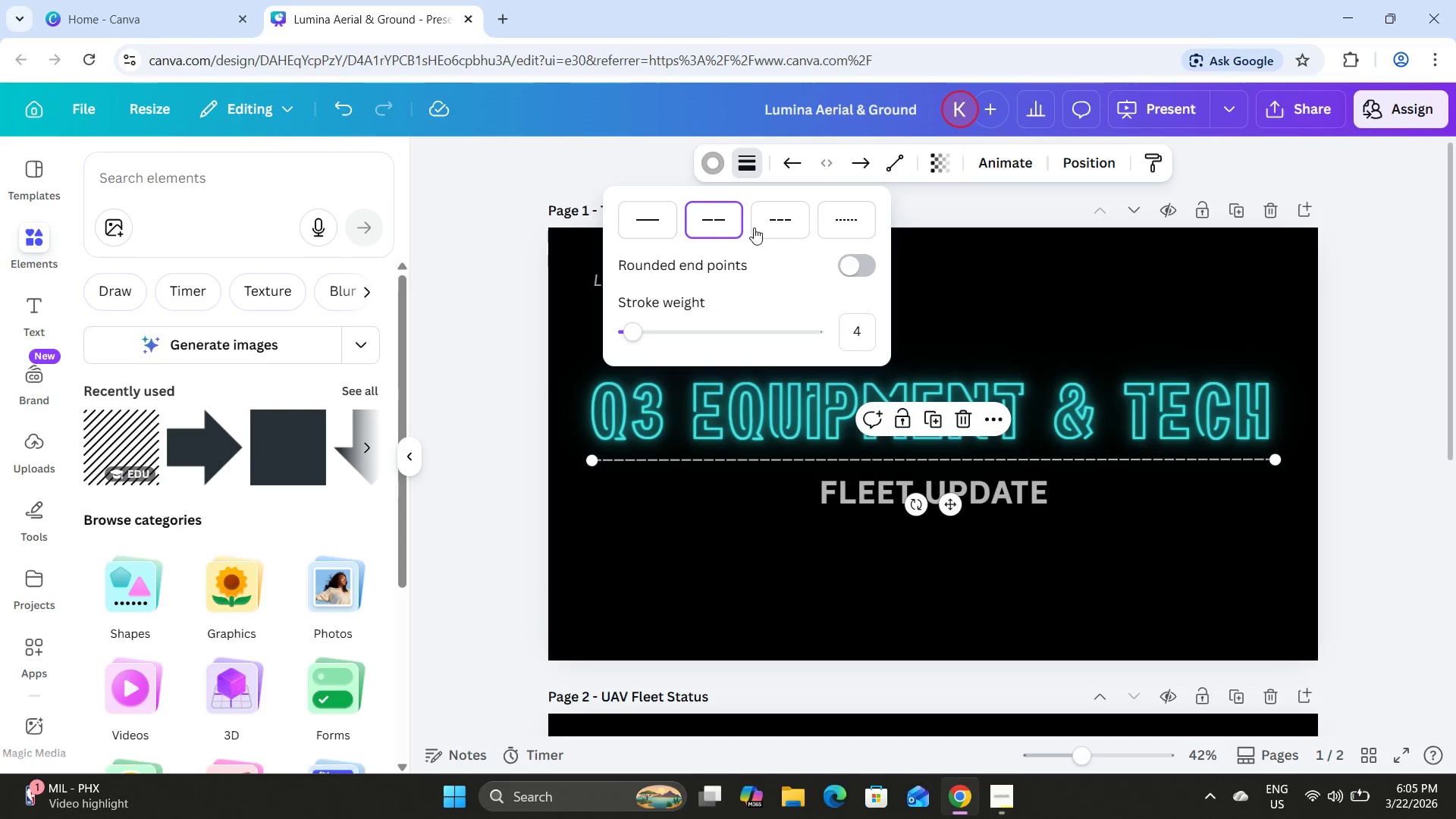 
left_click([768, 223])
 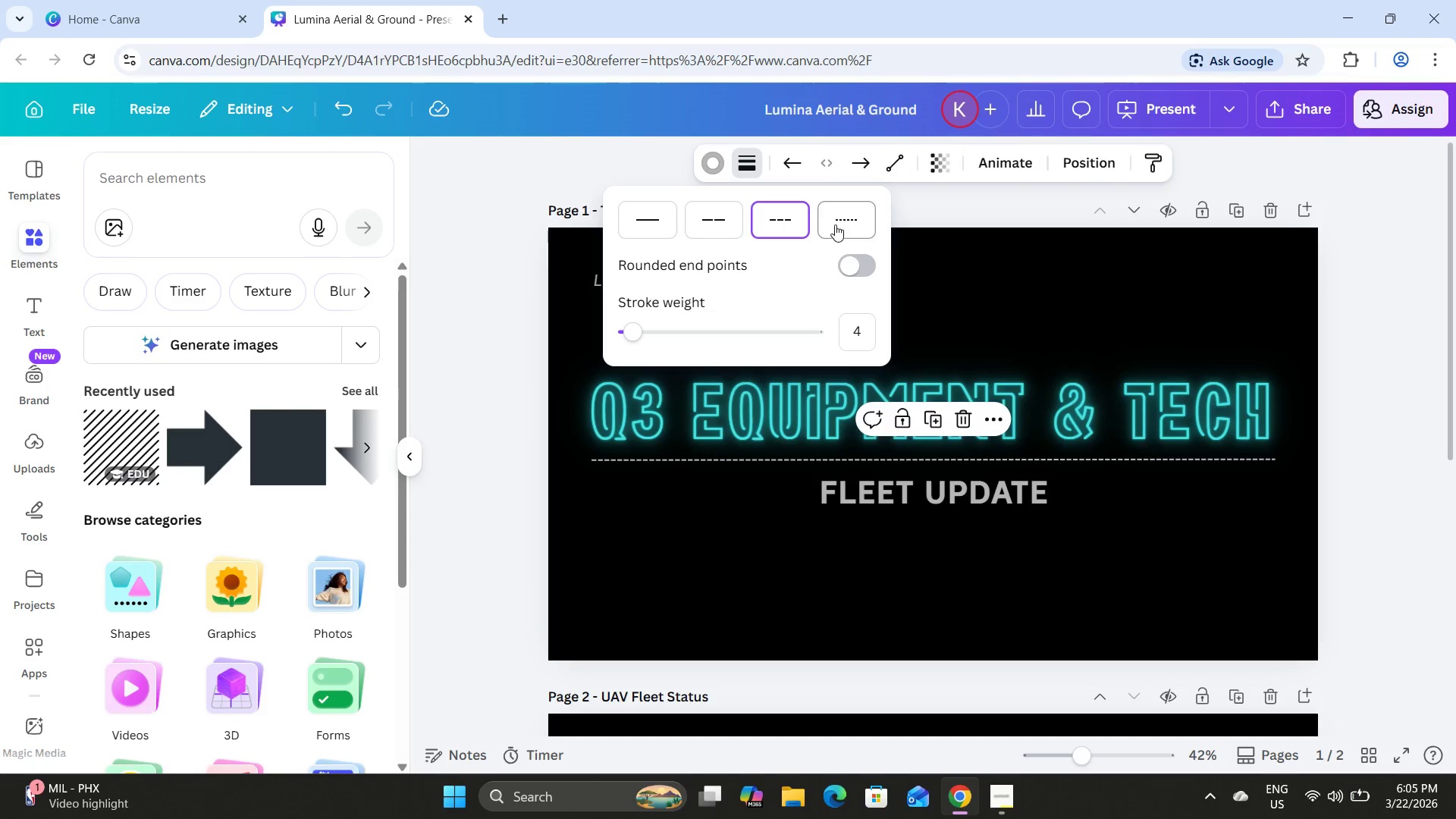 
left_click([835, 224])
 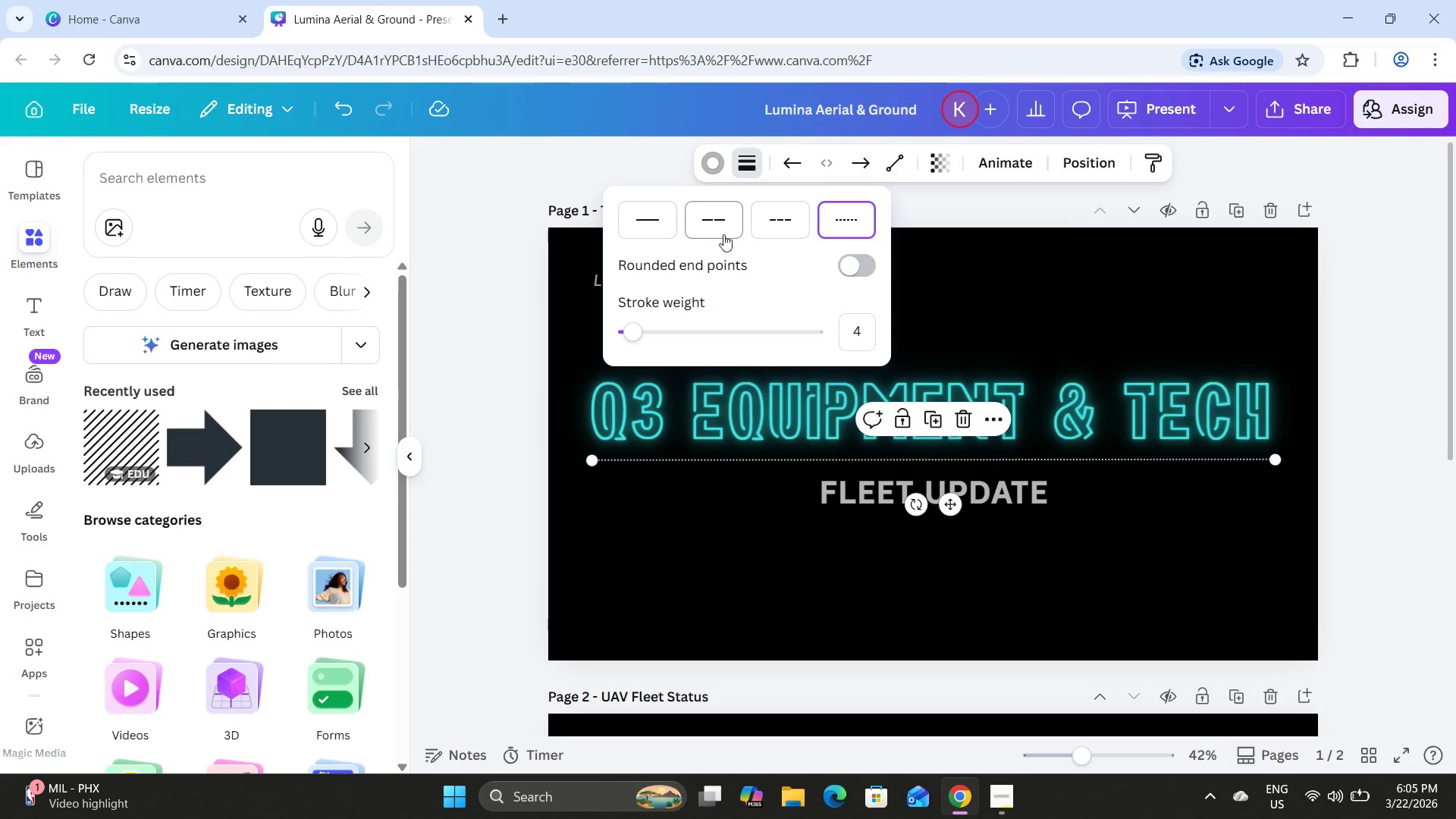 
left_click([667, 234])
 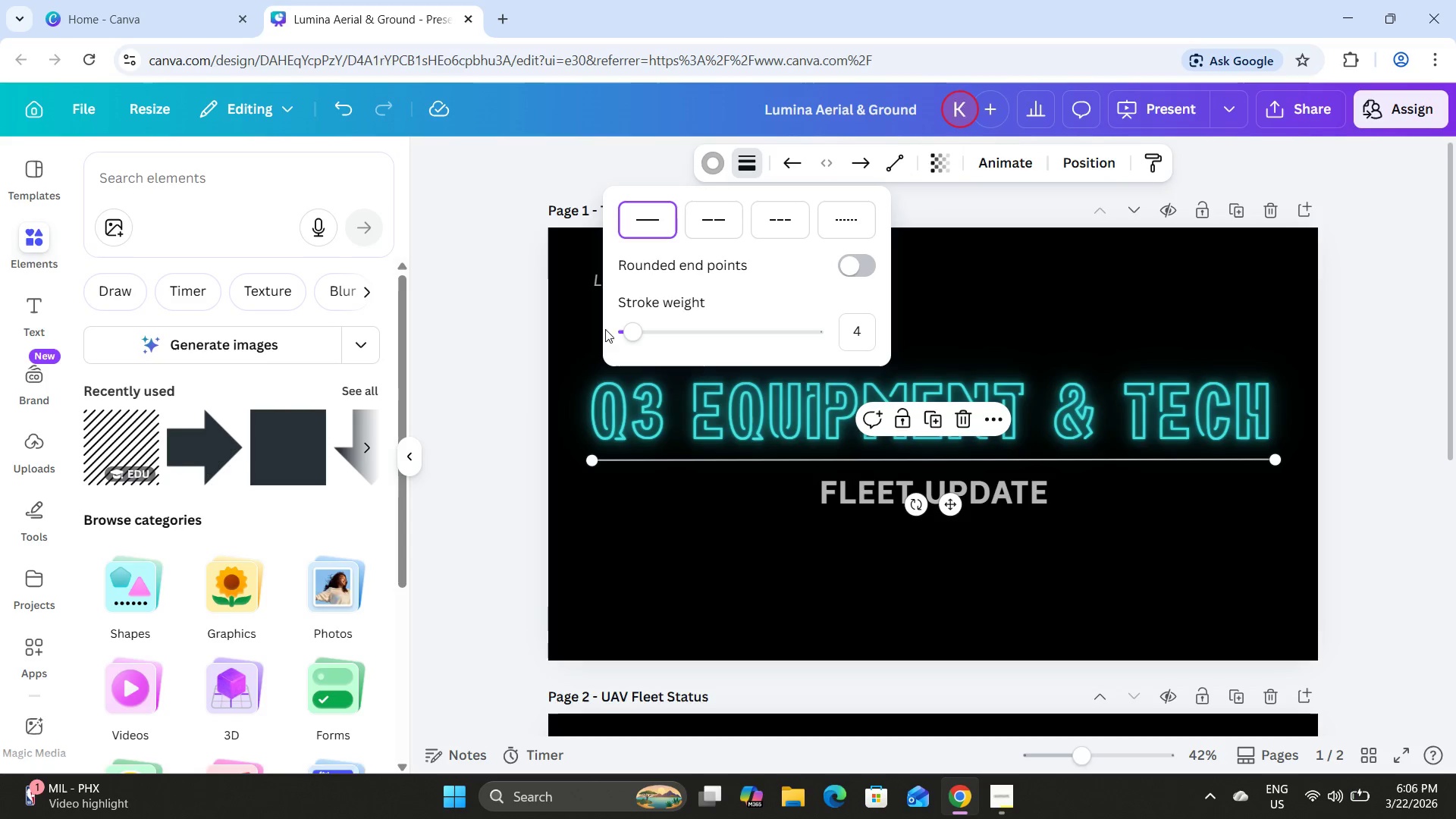 
double_click([523, 408])
 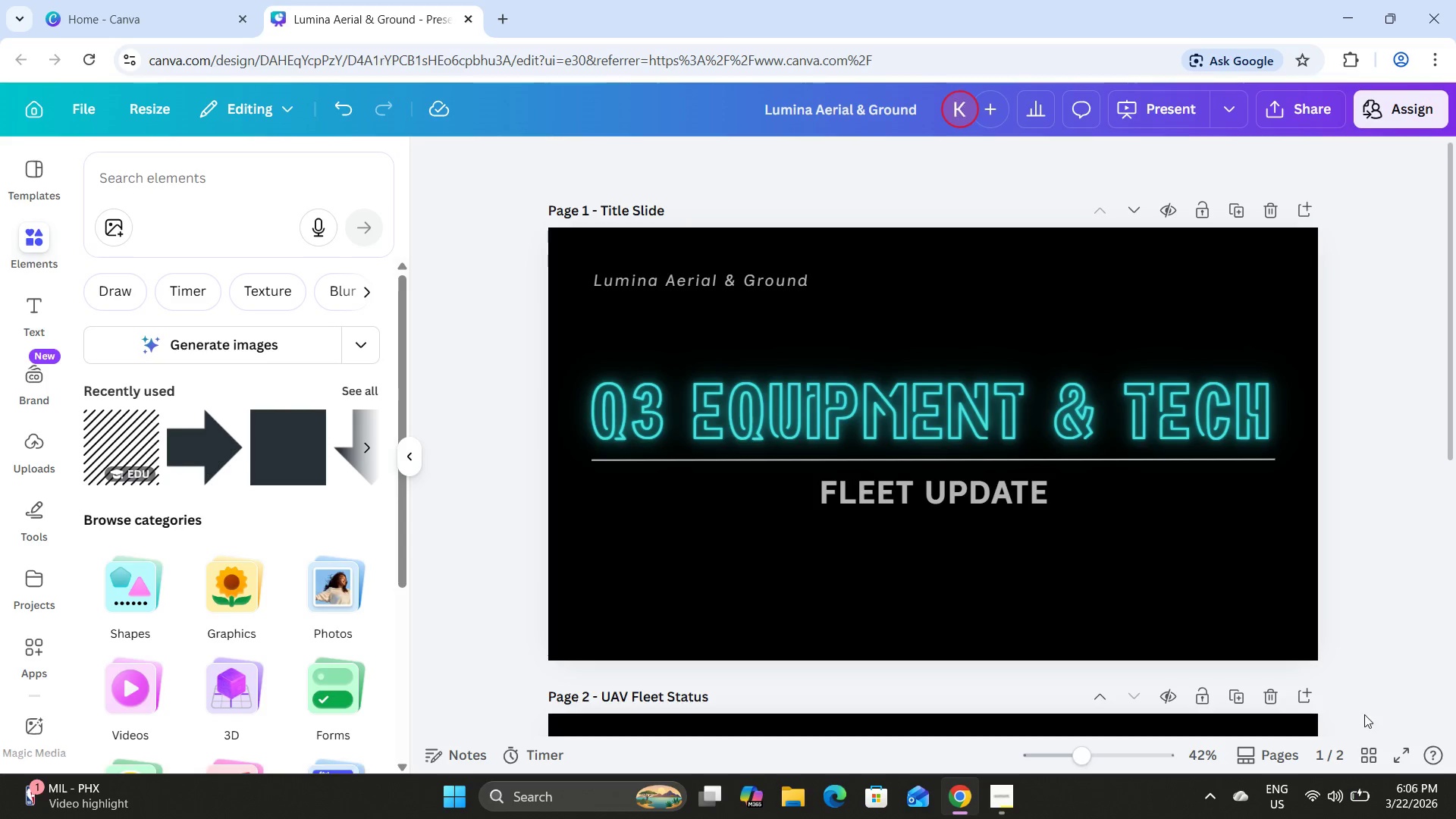 
left_click([1366, 752])
 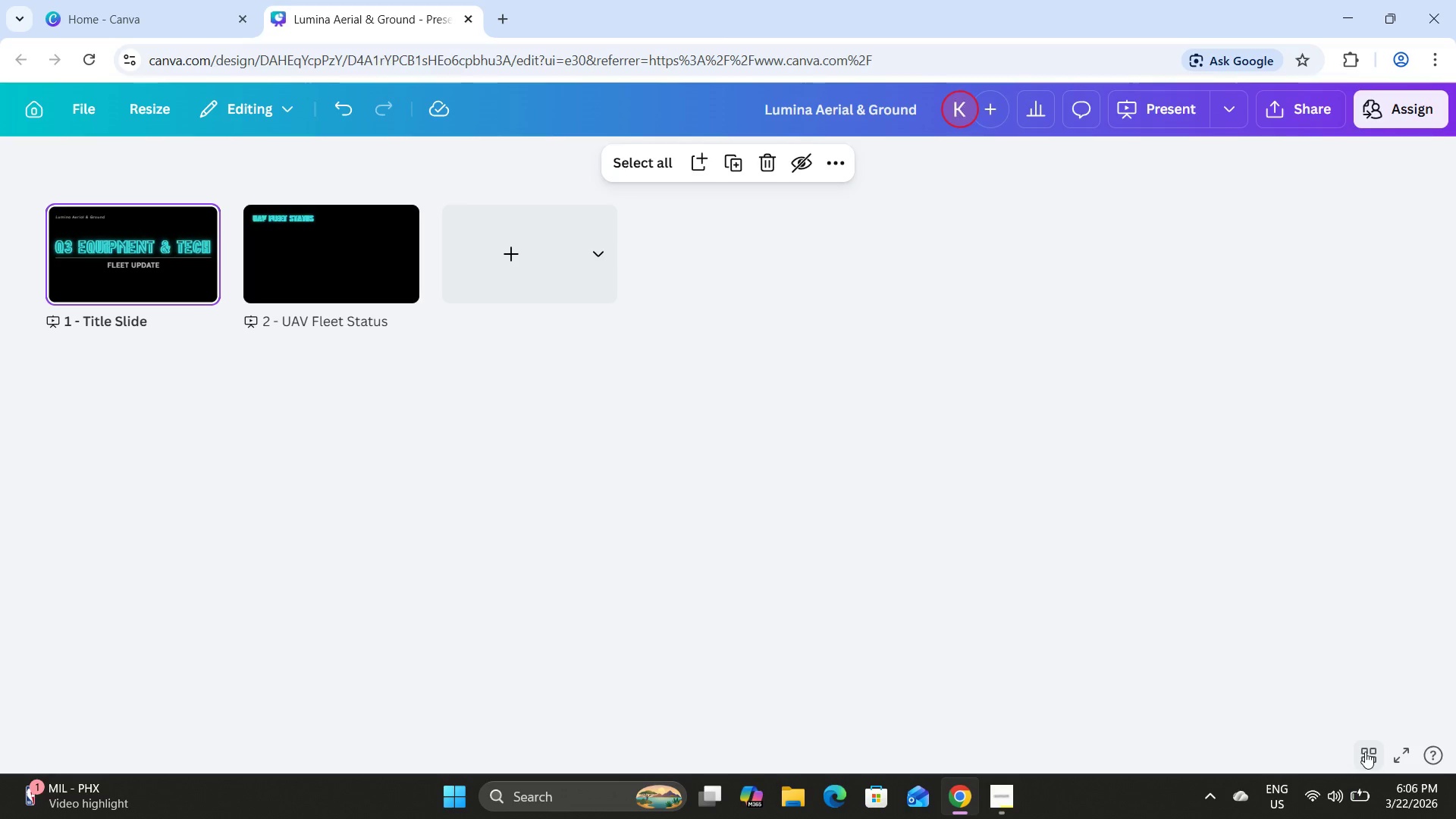 
left_click([1365, 752])
 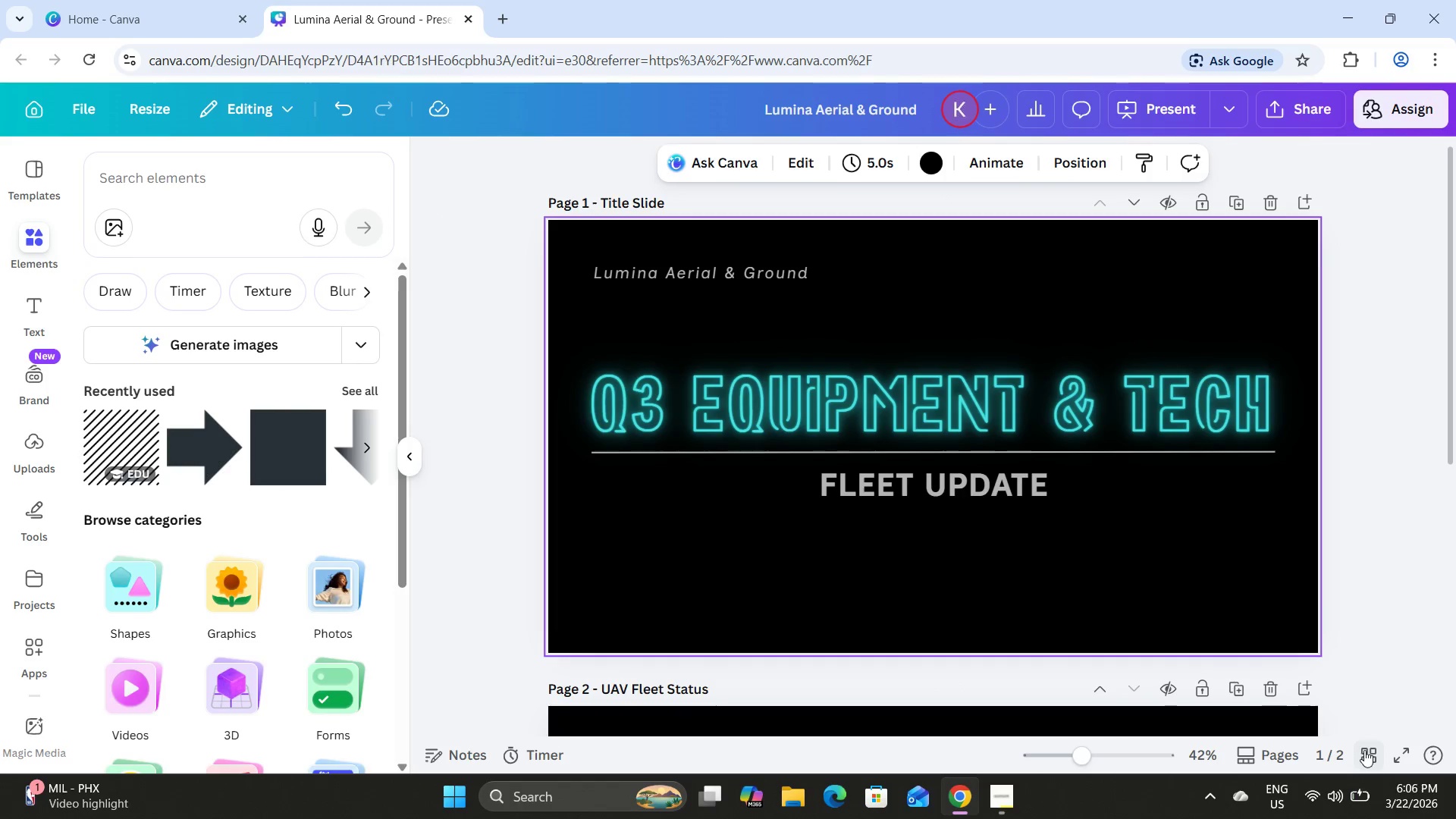 
left_click([1364, 750])
 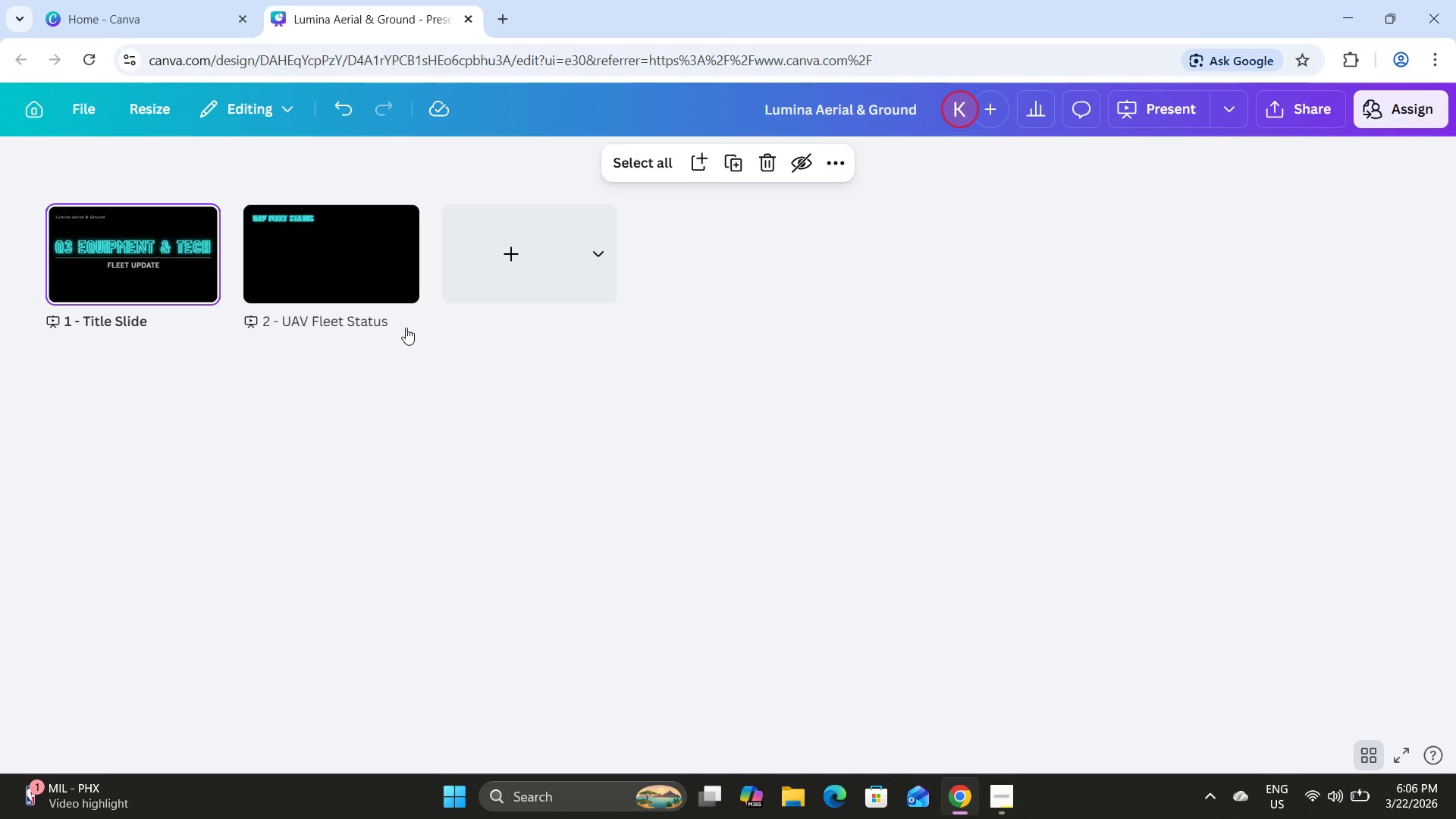 
left_click([206, 232])
 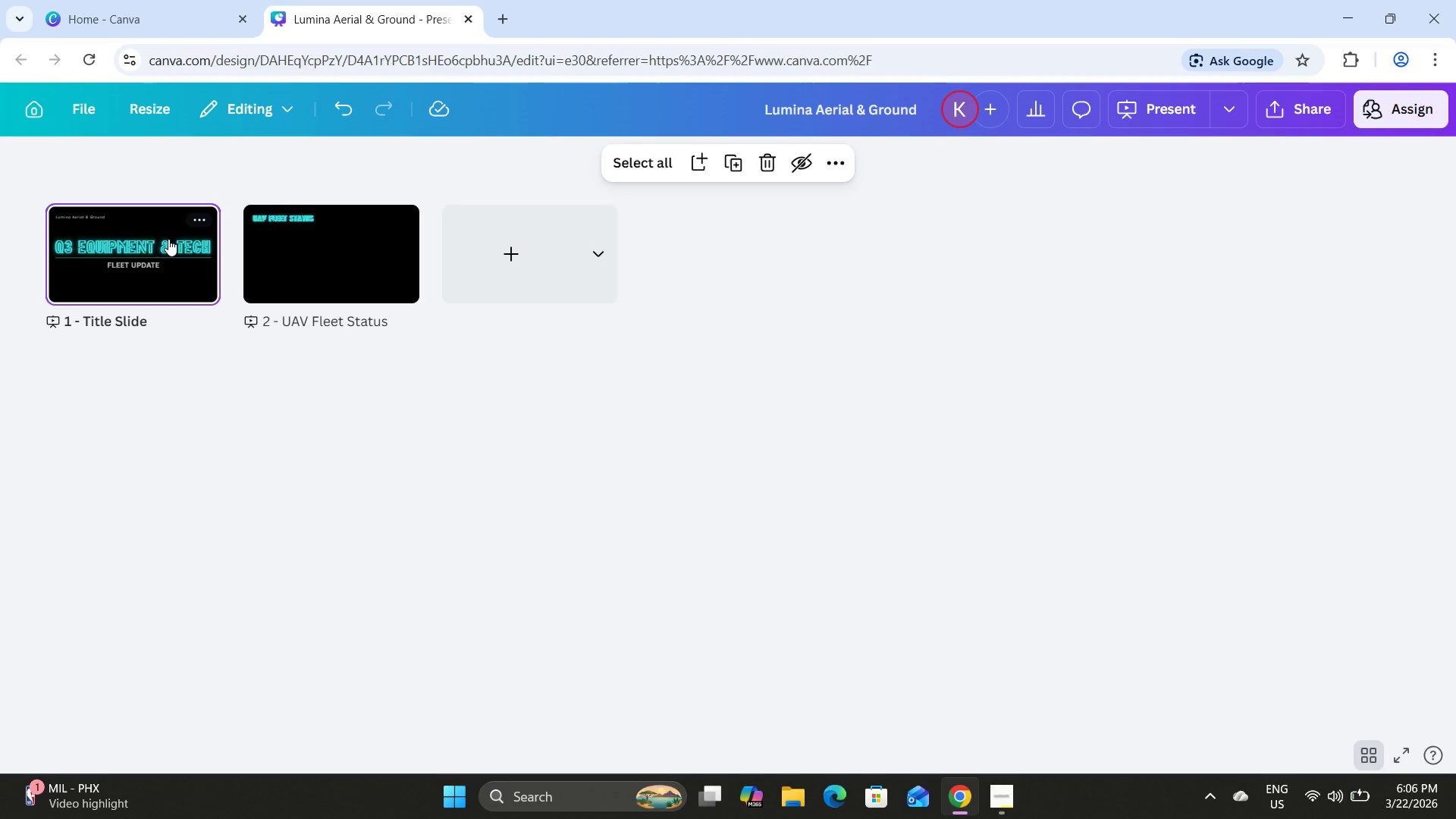 
double_click([168, 239])
 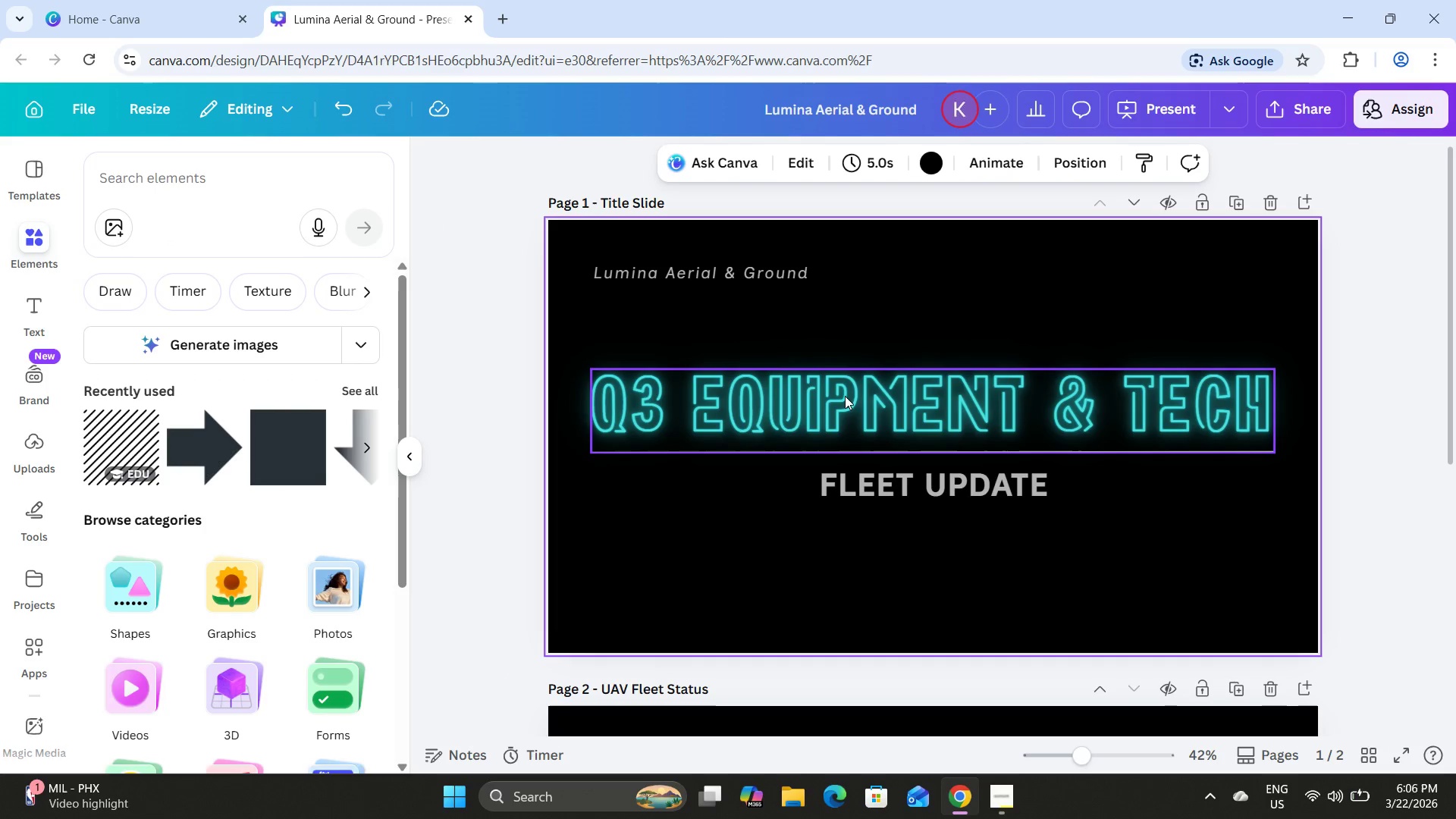 
left_click([845, 396])
 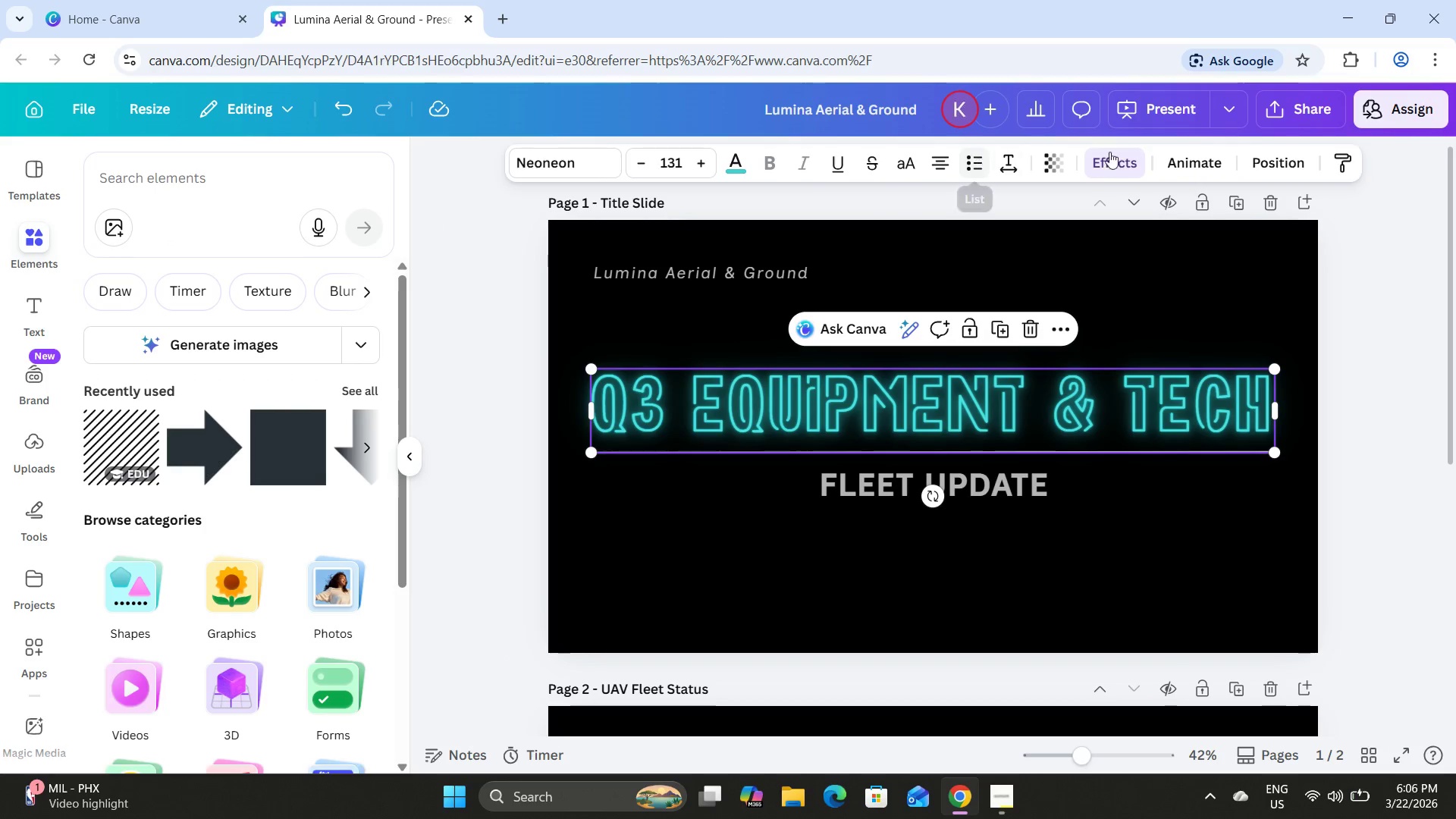 
left_click([1134, 147])
 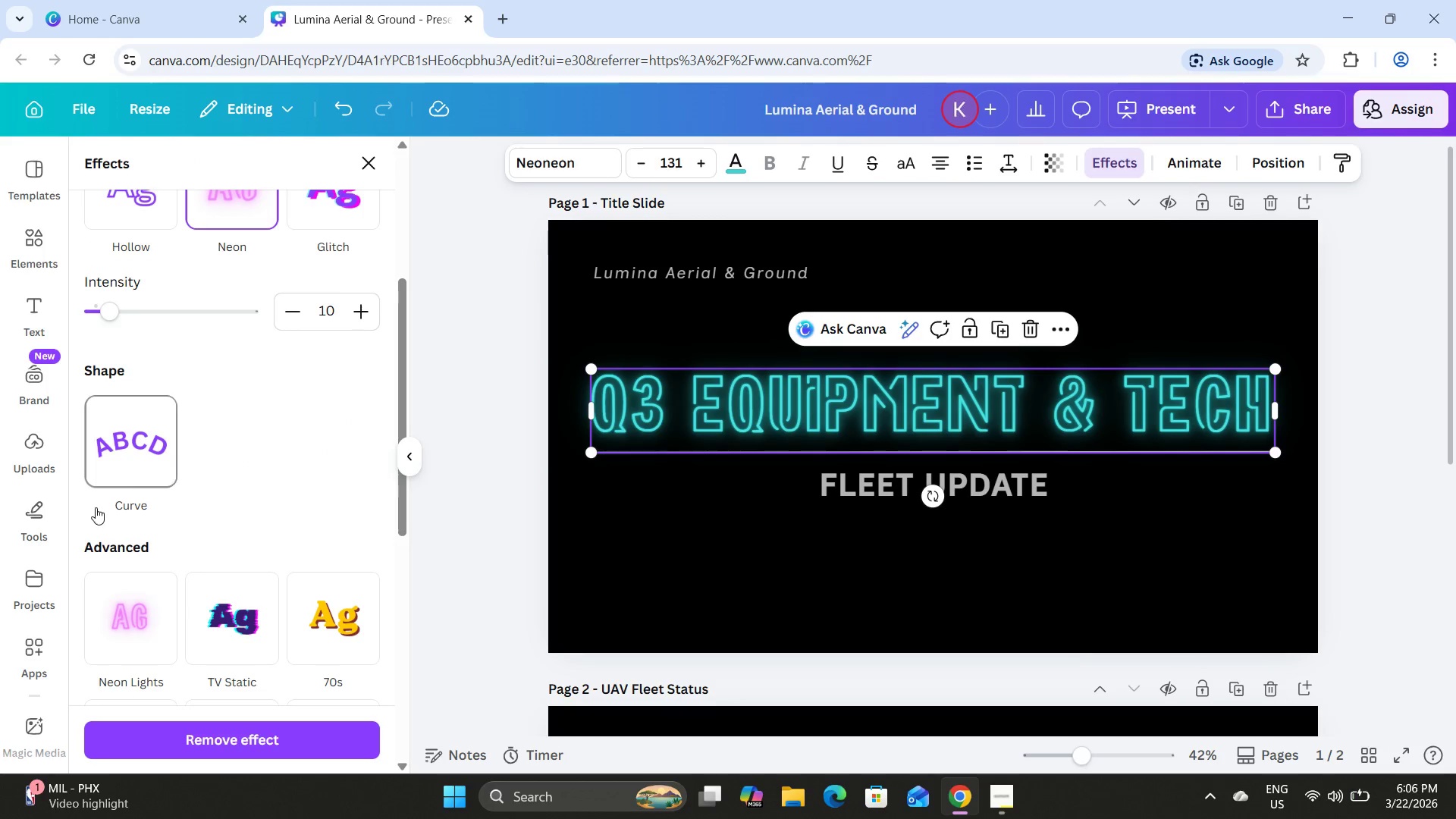 
scroll: coordinate [170, 457], scroll_direction: up, amount: 3.0
 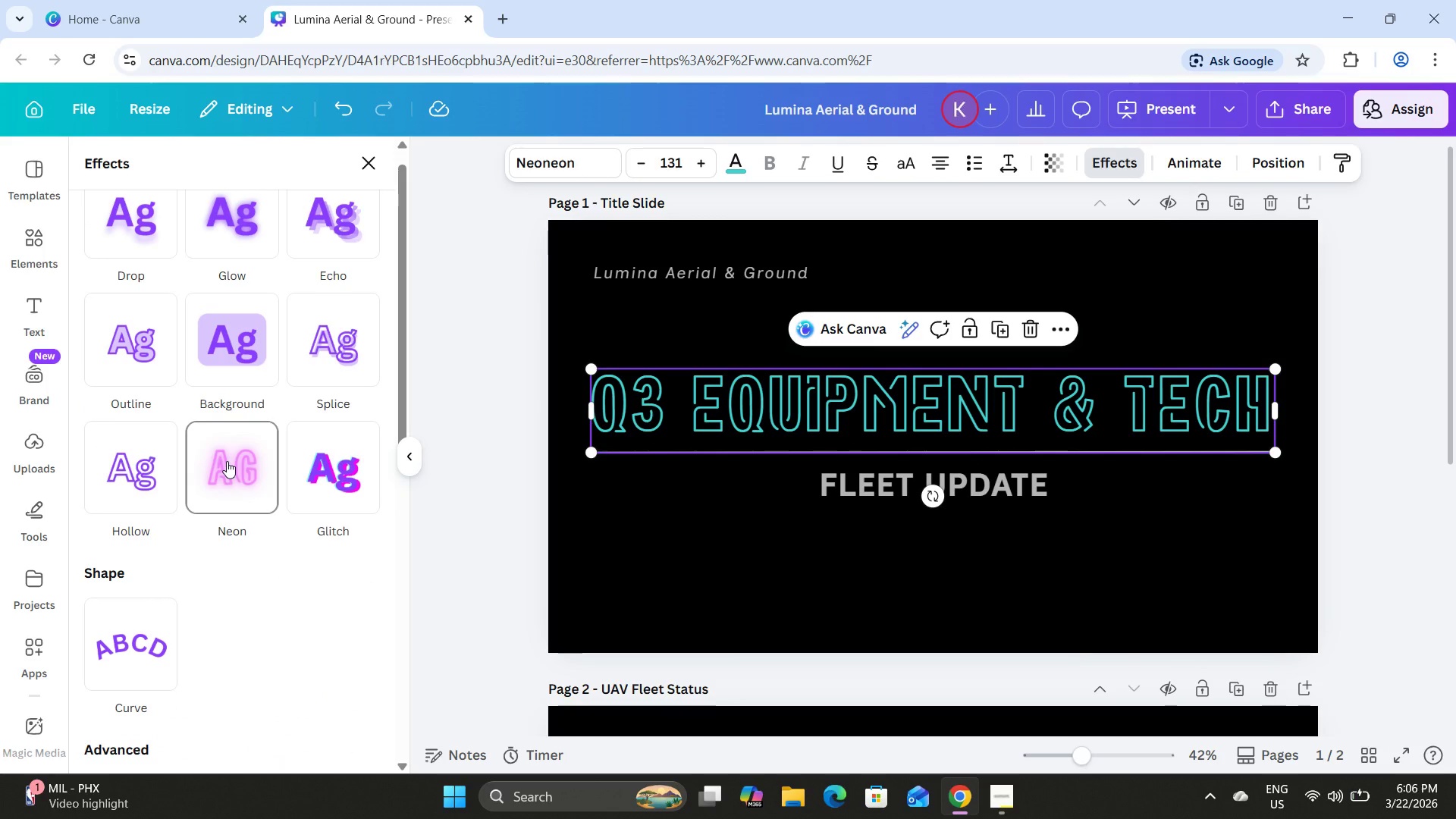 
left_click([227, 461])
 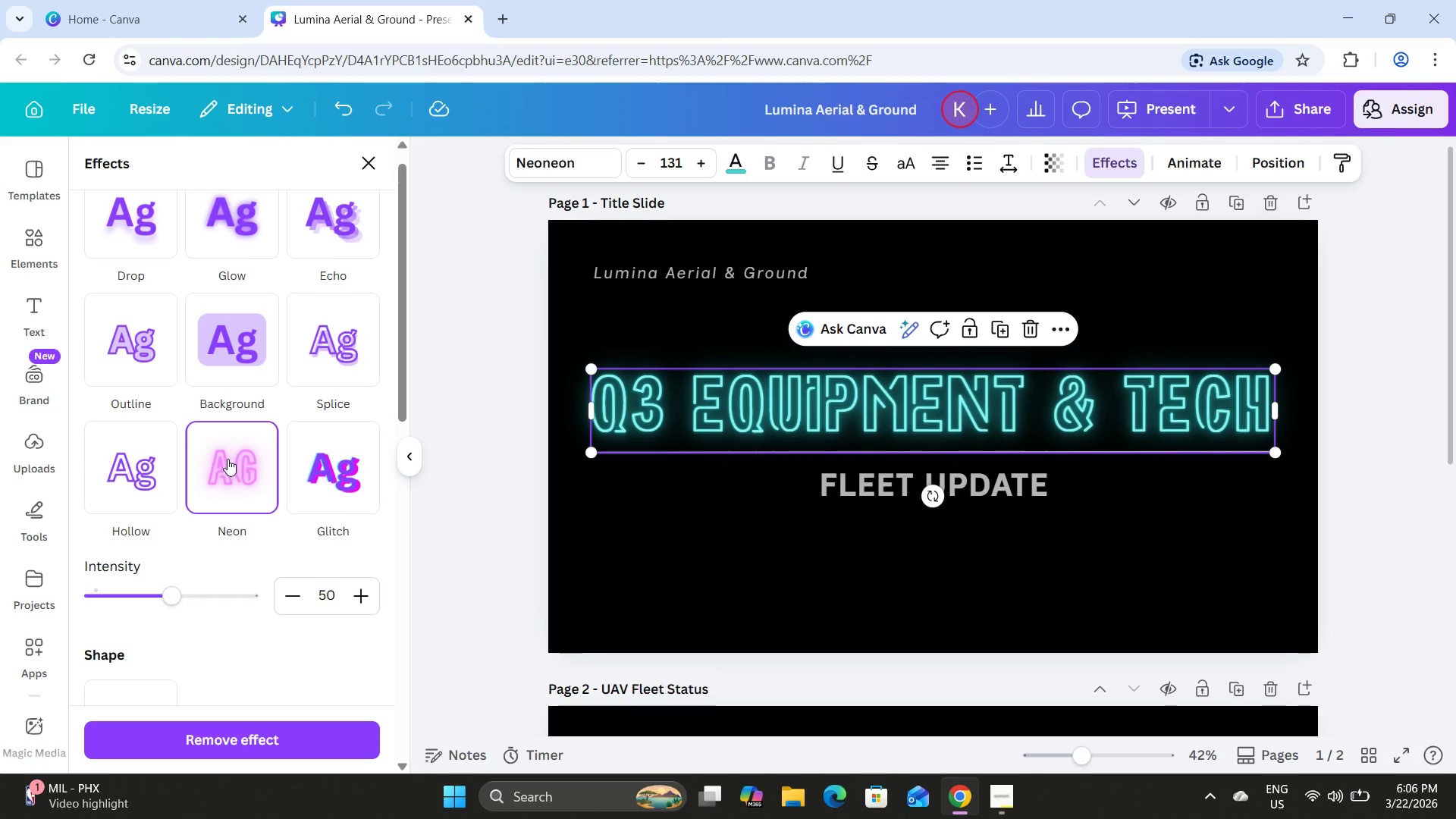 
scroll: coordinate [233, 457], scroll_direction: down, amount: 2.0
 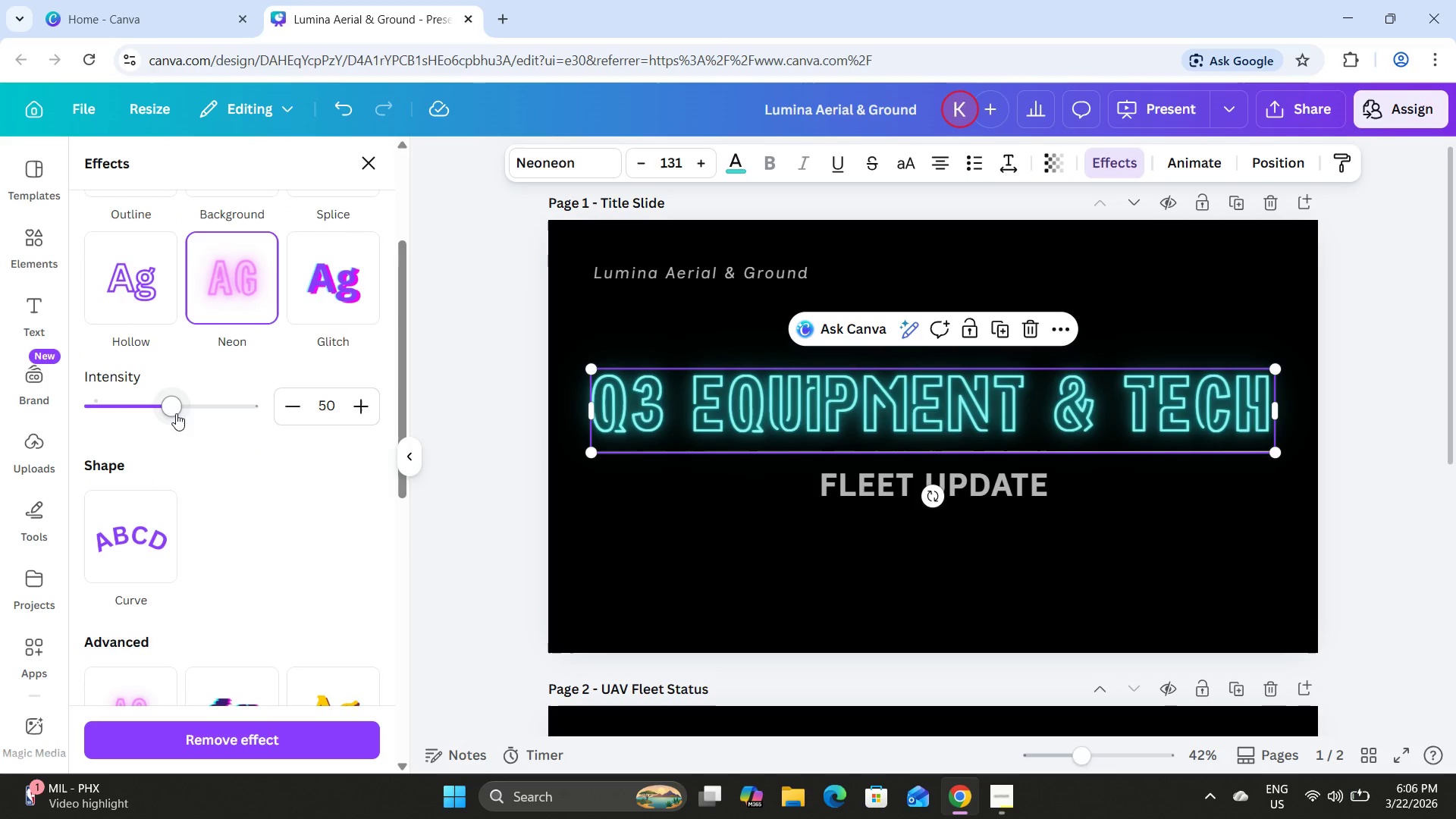 
left_click_drag(start_coordinate=[176, 413], to_coordinate=[44, 418])
 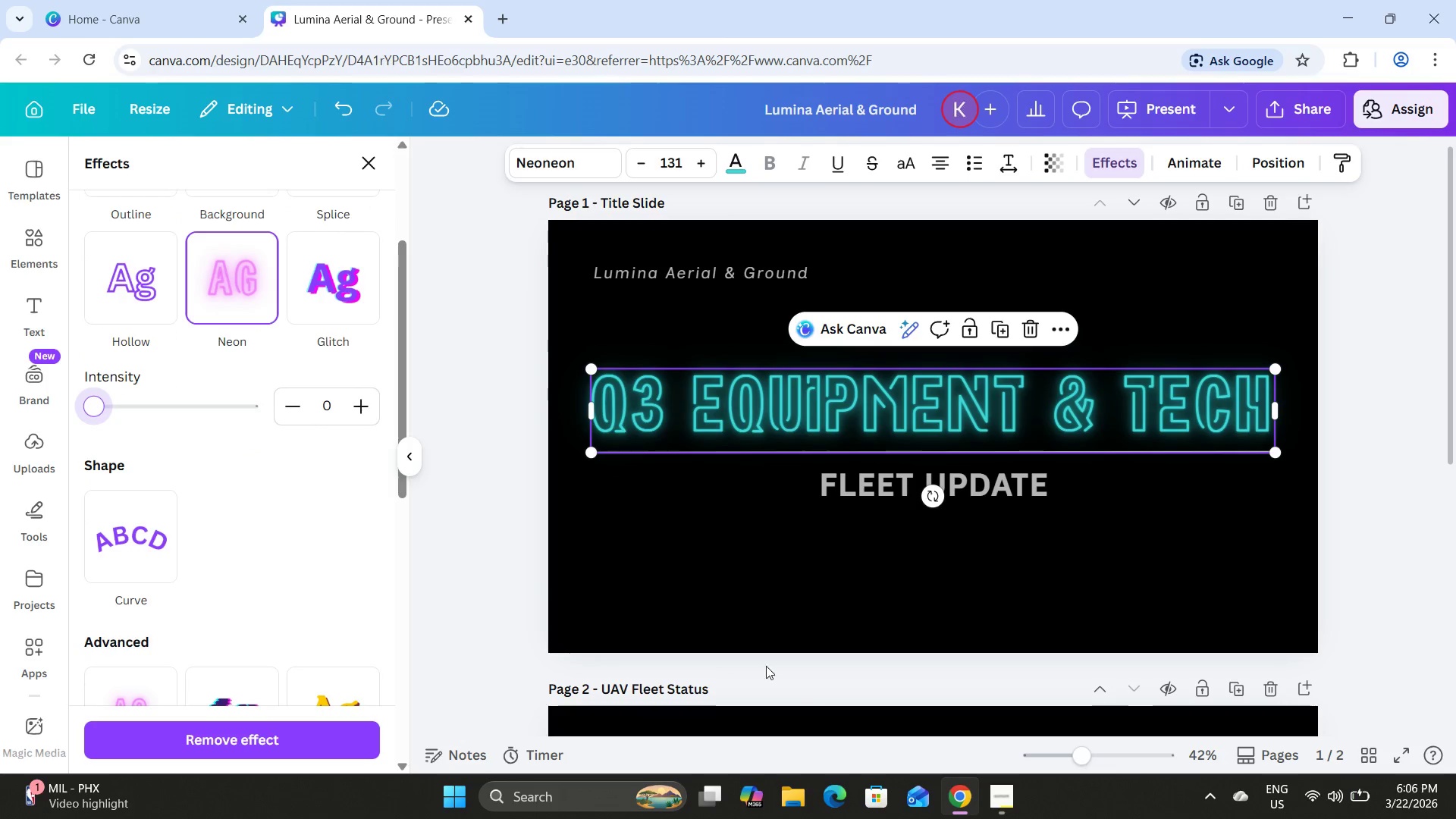 
scroll: coordinate [743, 597], scroll_direction: down, amount: 2.0
 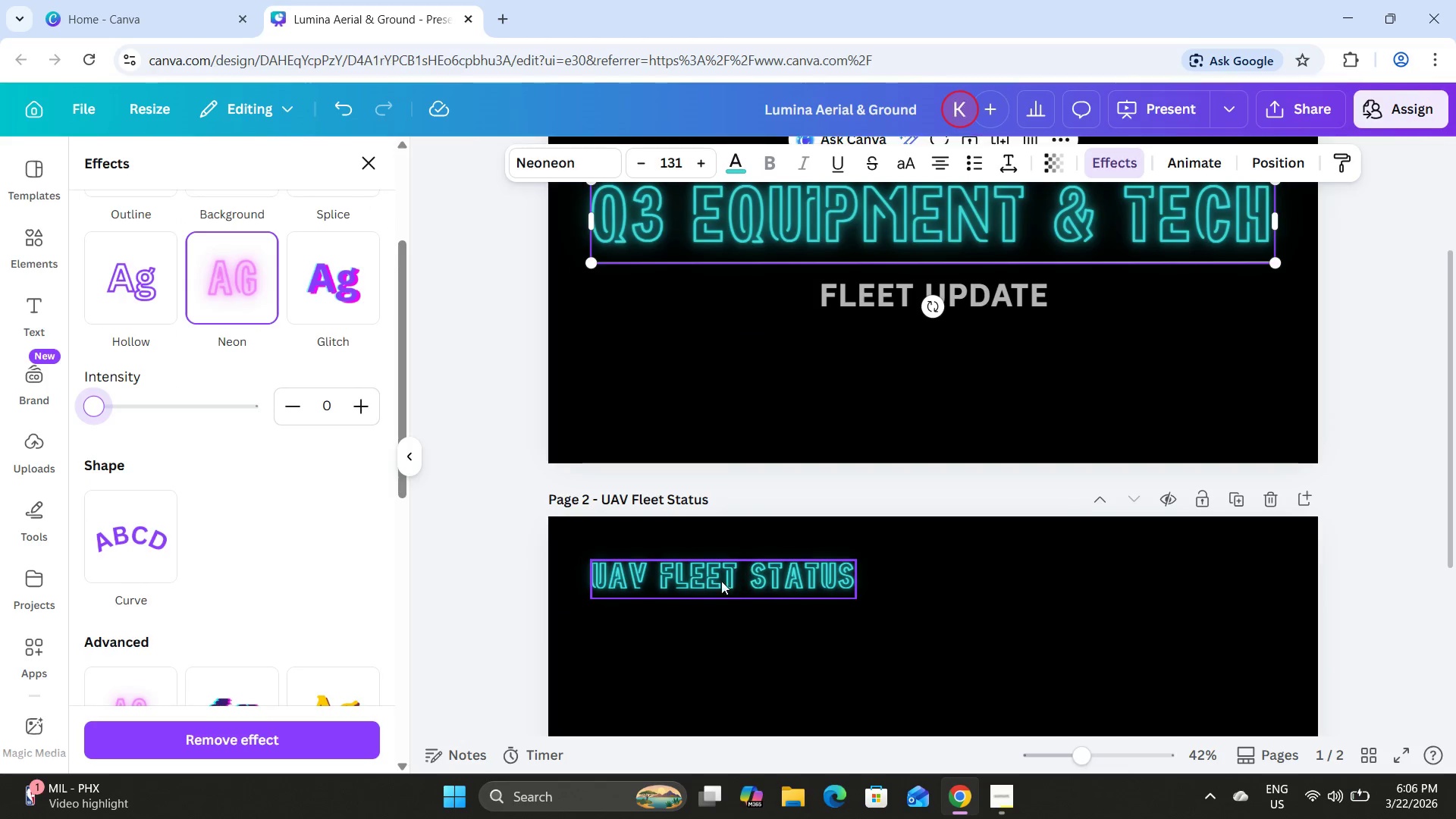 
left_click([718, 579])
 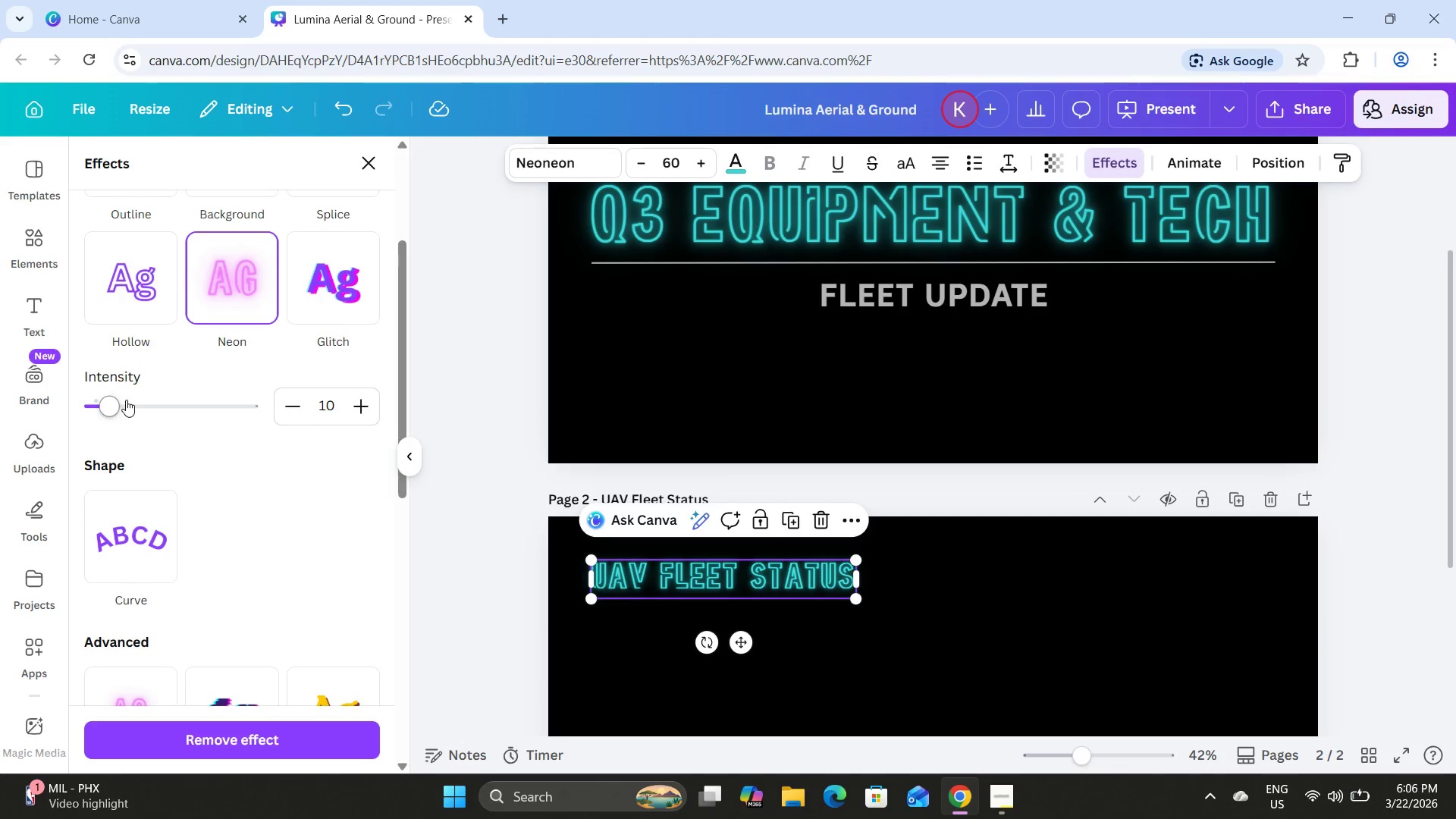 
left_click_drag(start_coordinate=[114, 400], to_coordinate=[55, 404])
 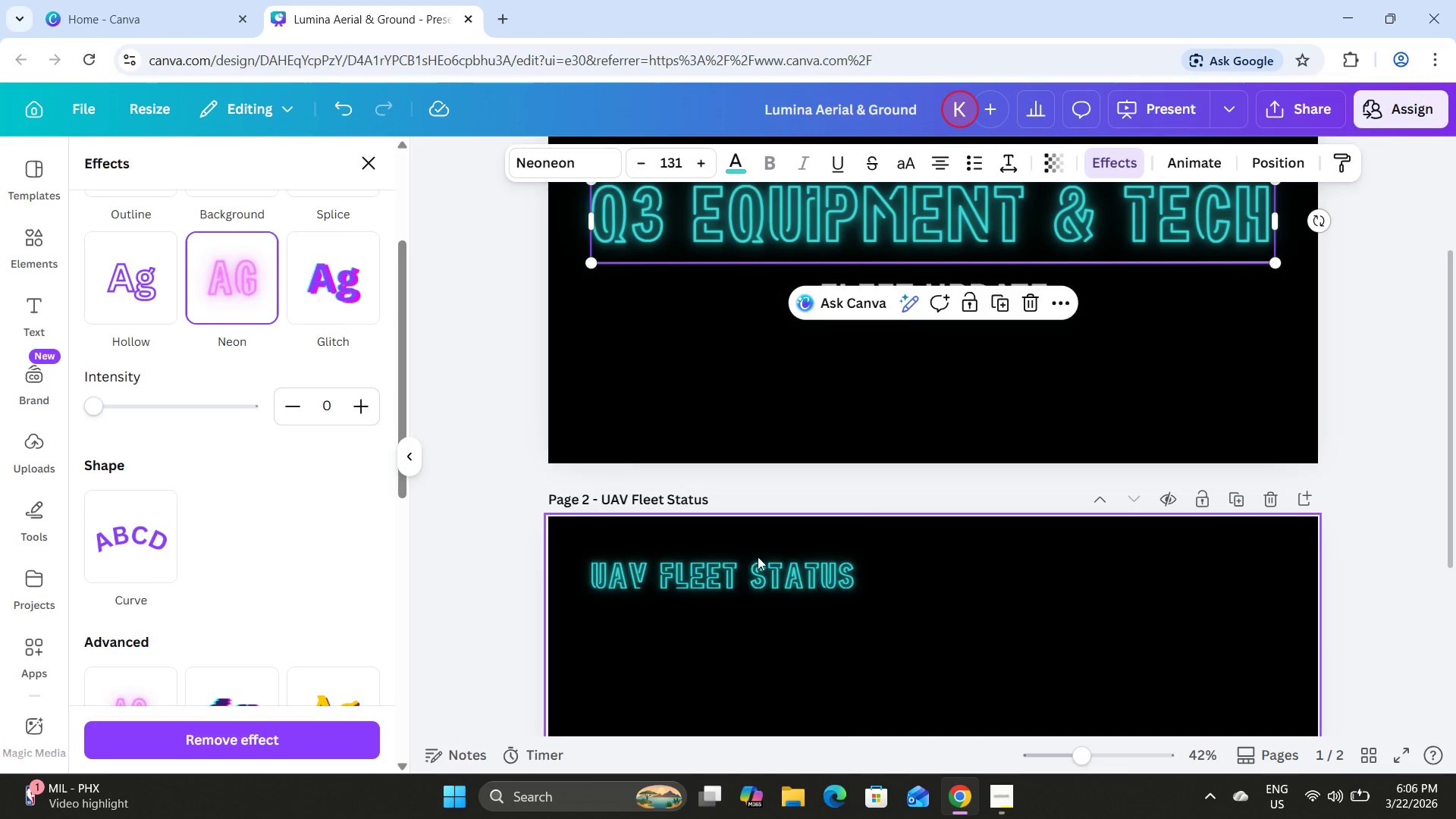 
double_click([1012, 623])
 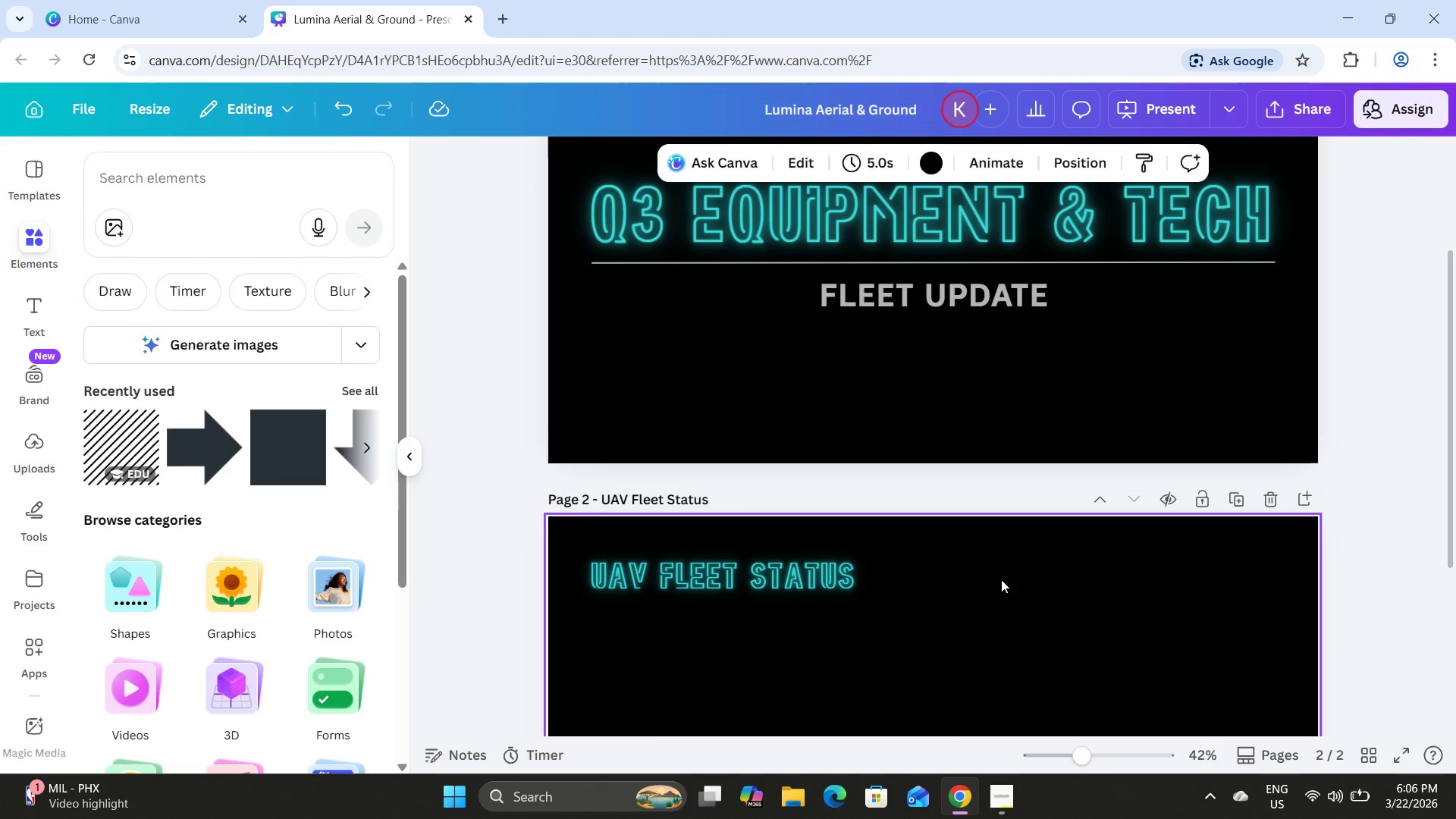 
scroll: coordinate [1001, 578], scroll_direction: up, amount: 3.0
 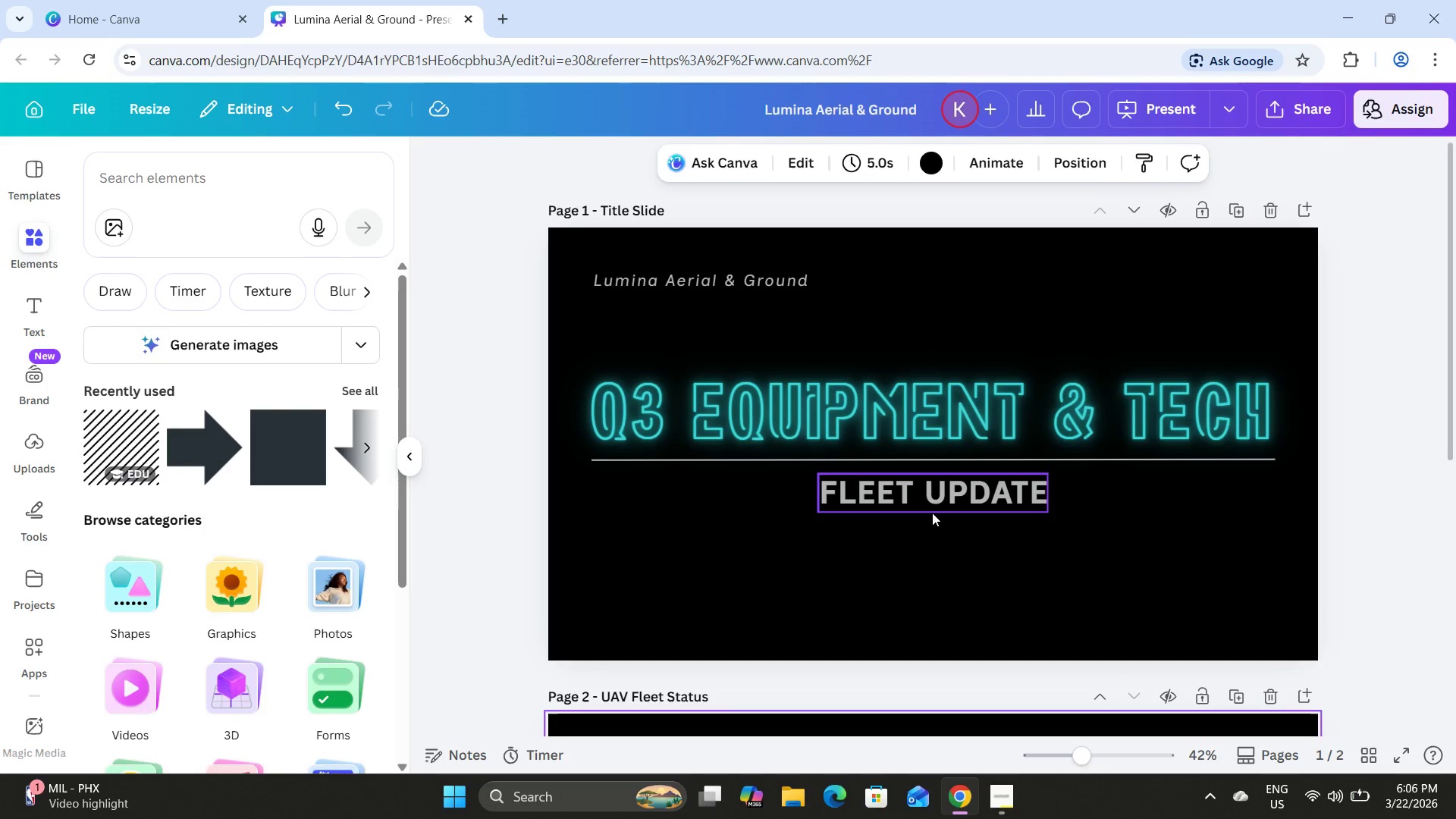 
scroll: coordinate [965, 525], scroll_direction: down, amount: 2.0
 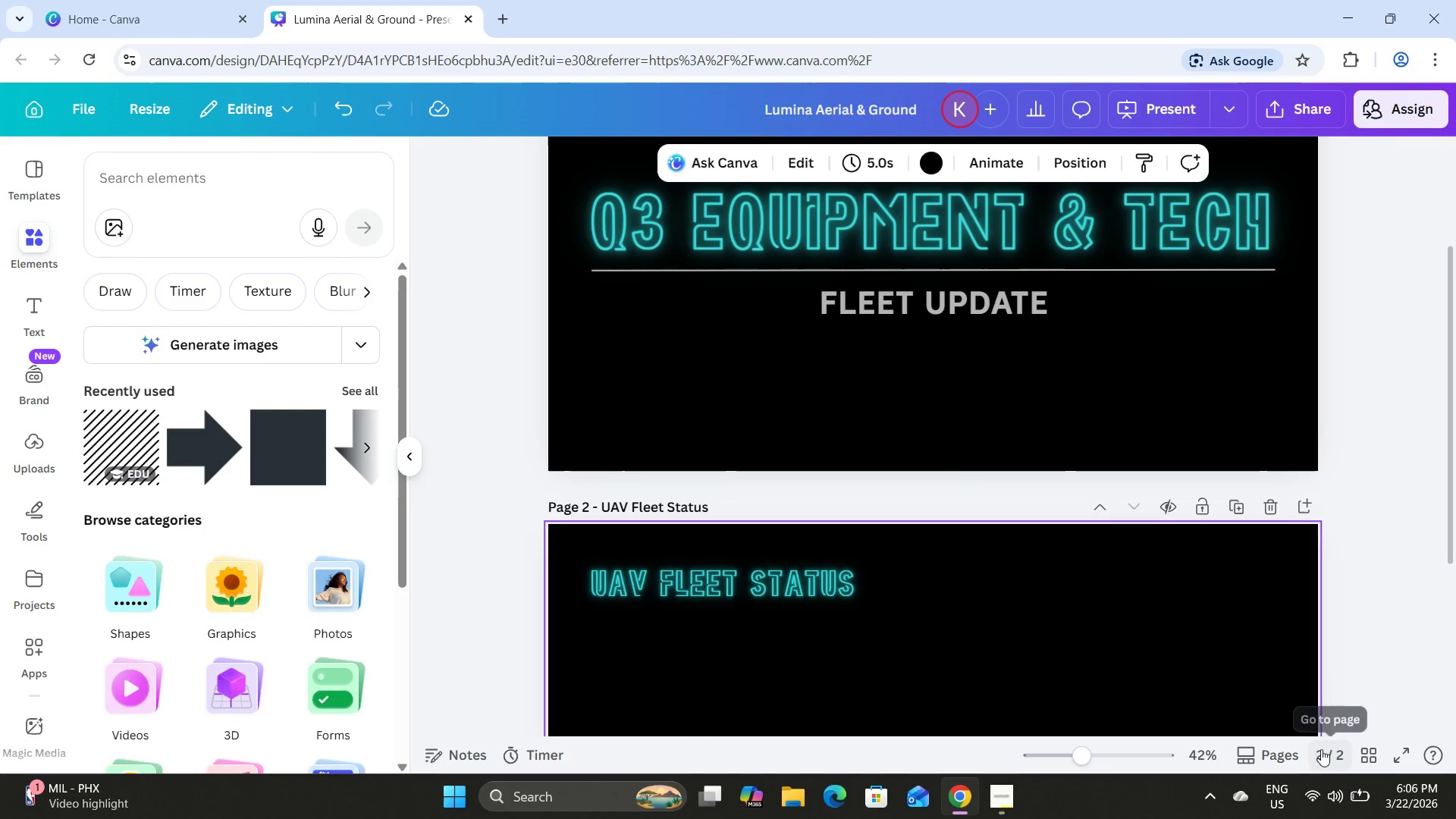 
left_click([1359, 748])
 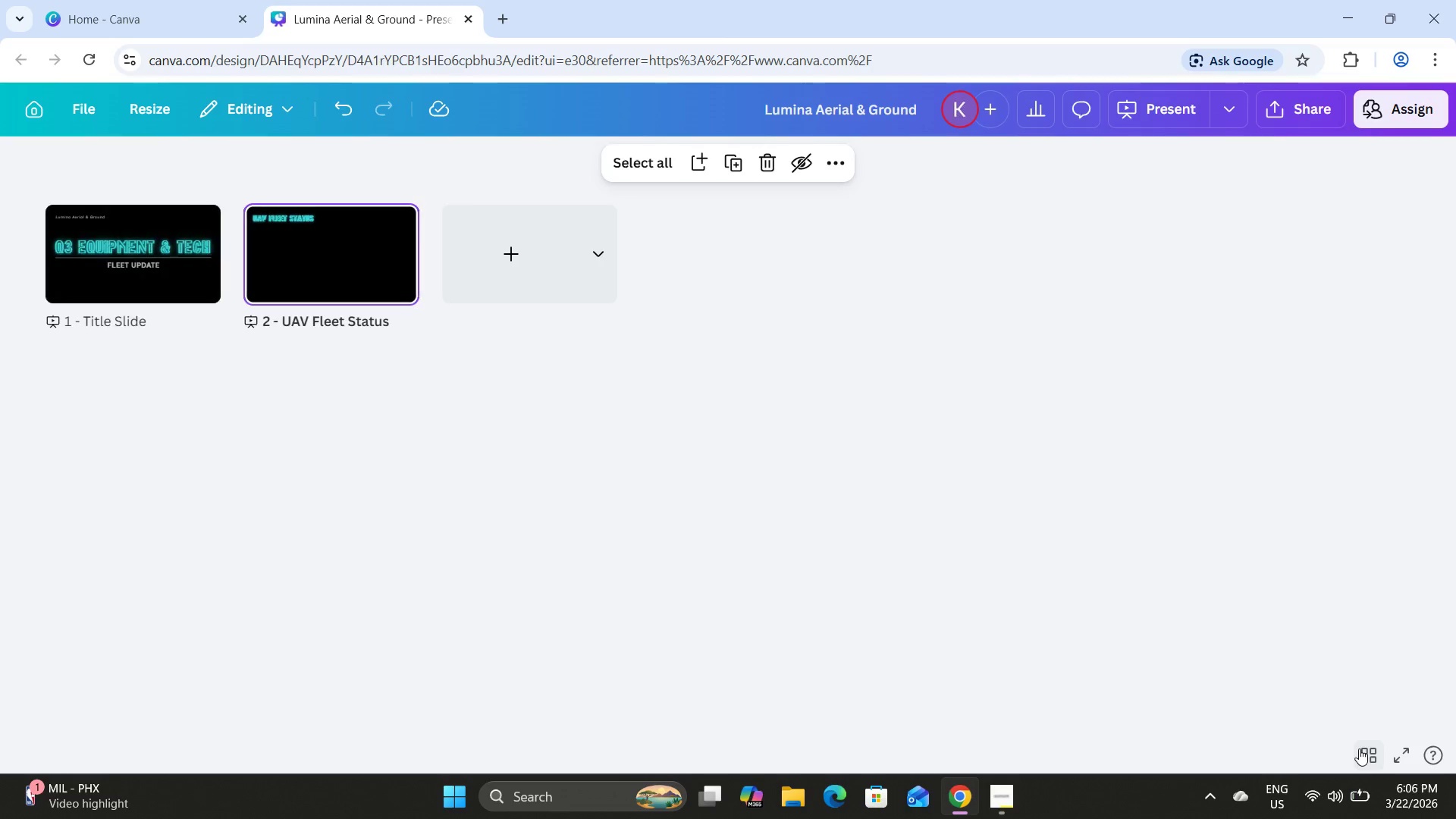 
left_click([1359, 748])
 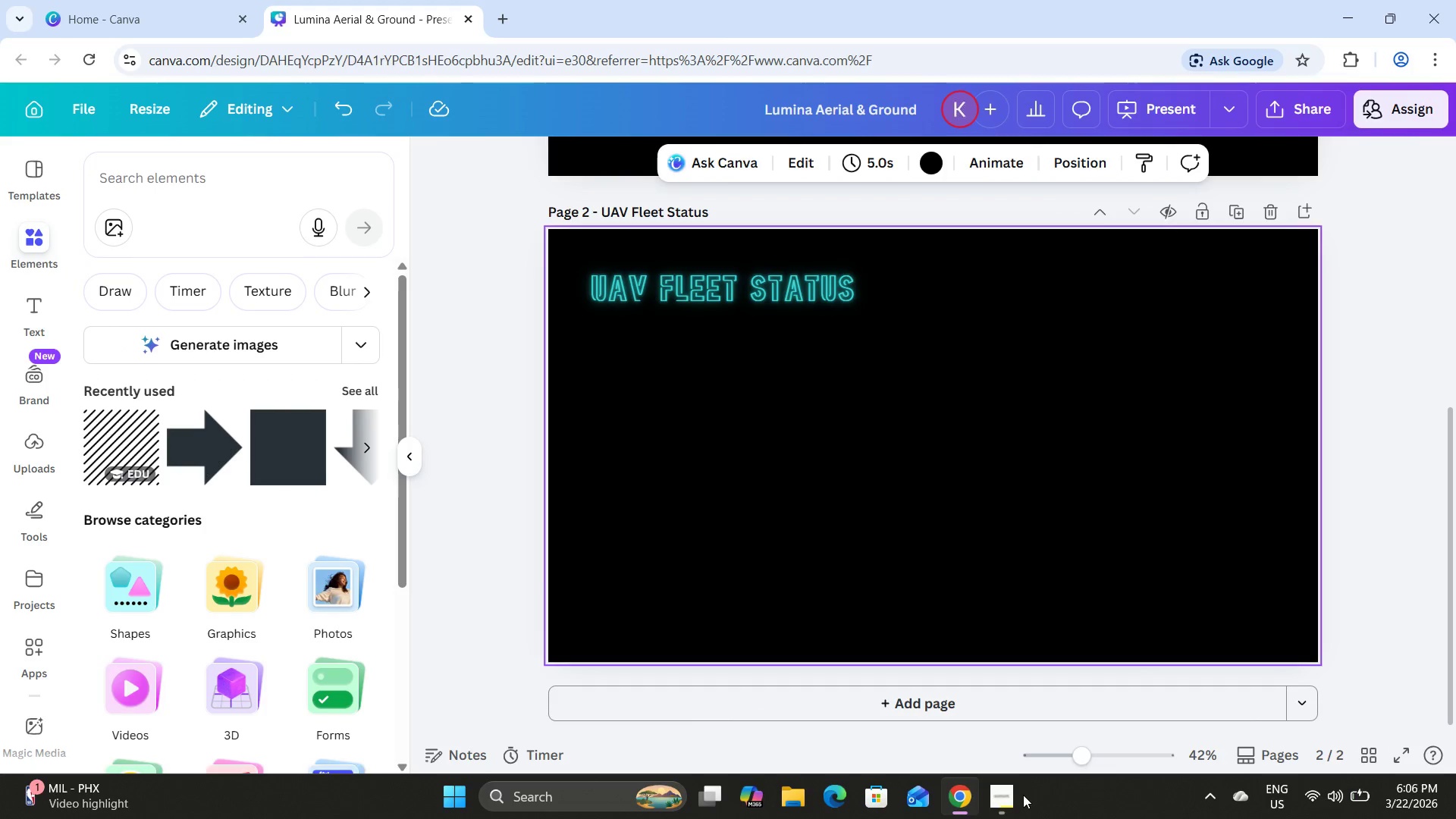 
double_click([1003, 795])